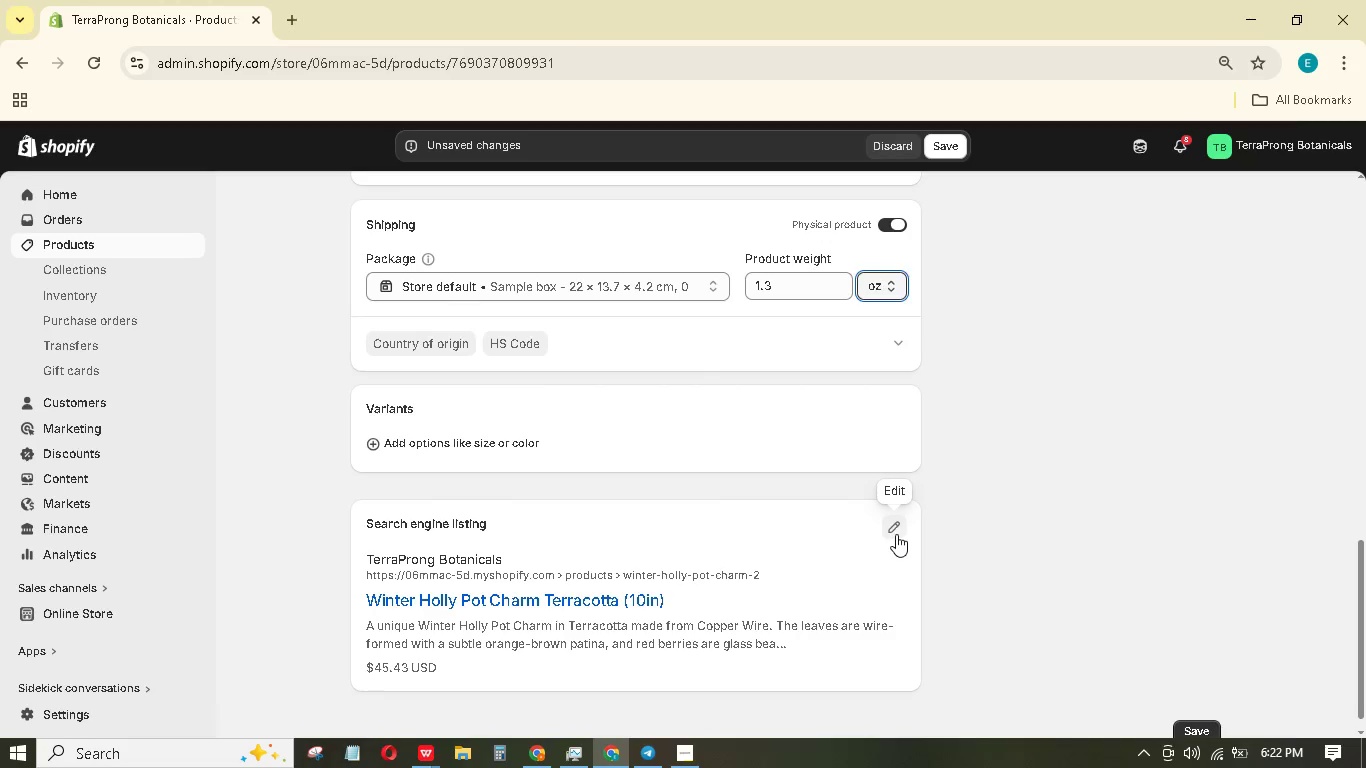 
left_click([896, 532])
 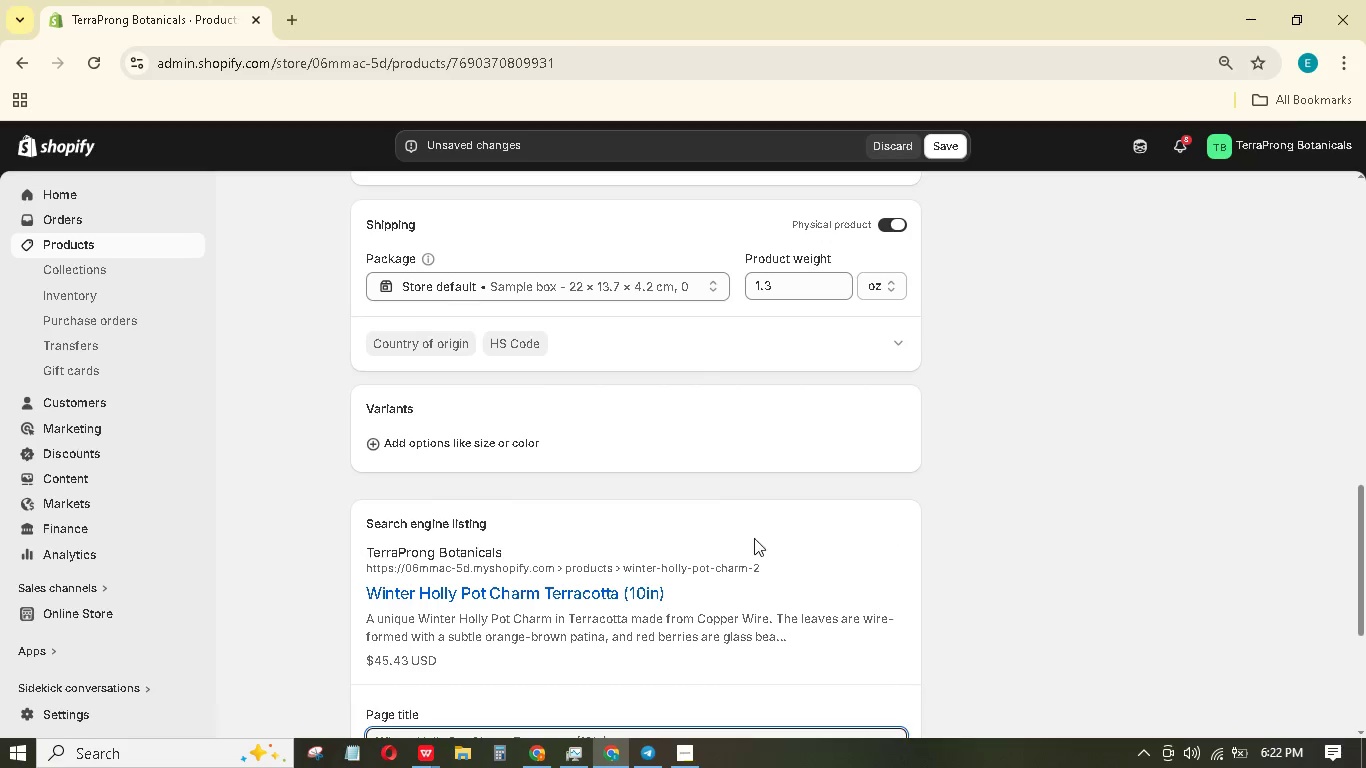 
scroll: coordinate [728, 541], scroll_direction: down, amount: 4.0
 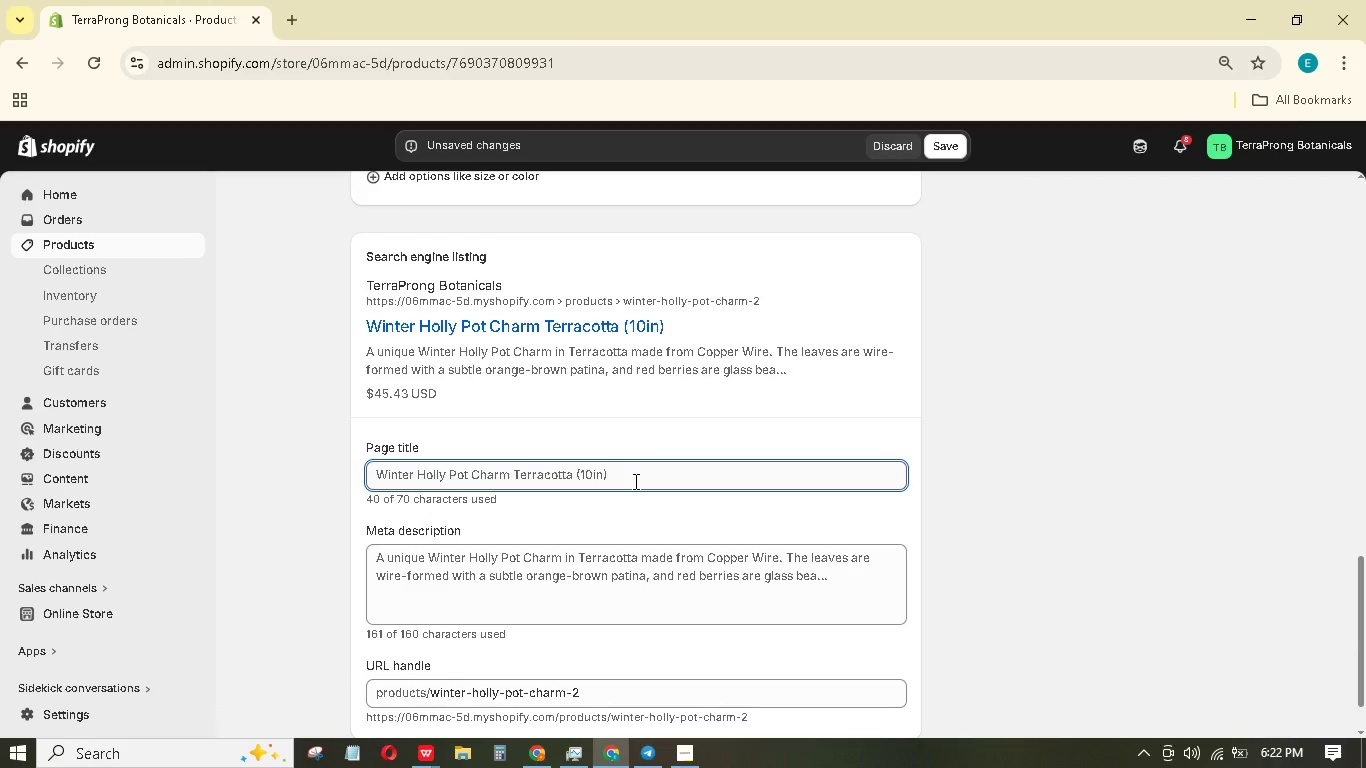 
wait(6.76)
 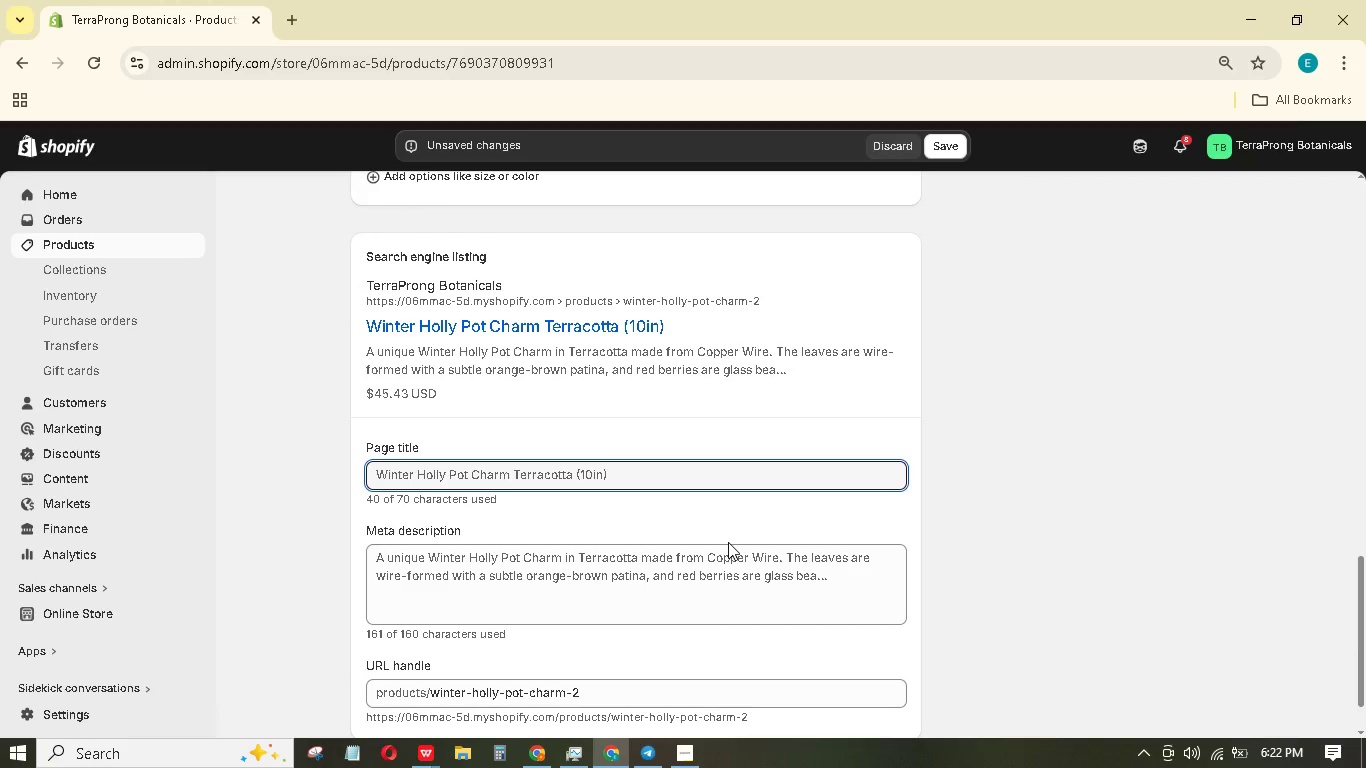 
key(Backspace)
 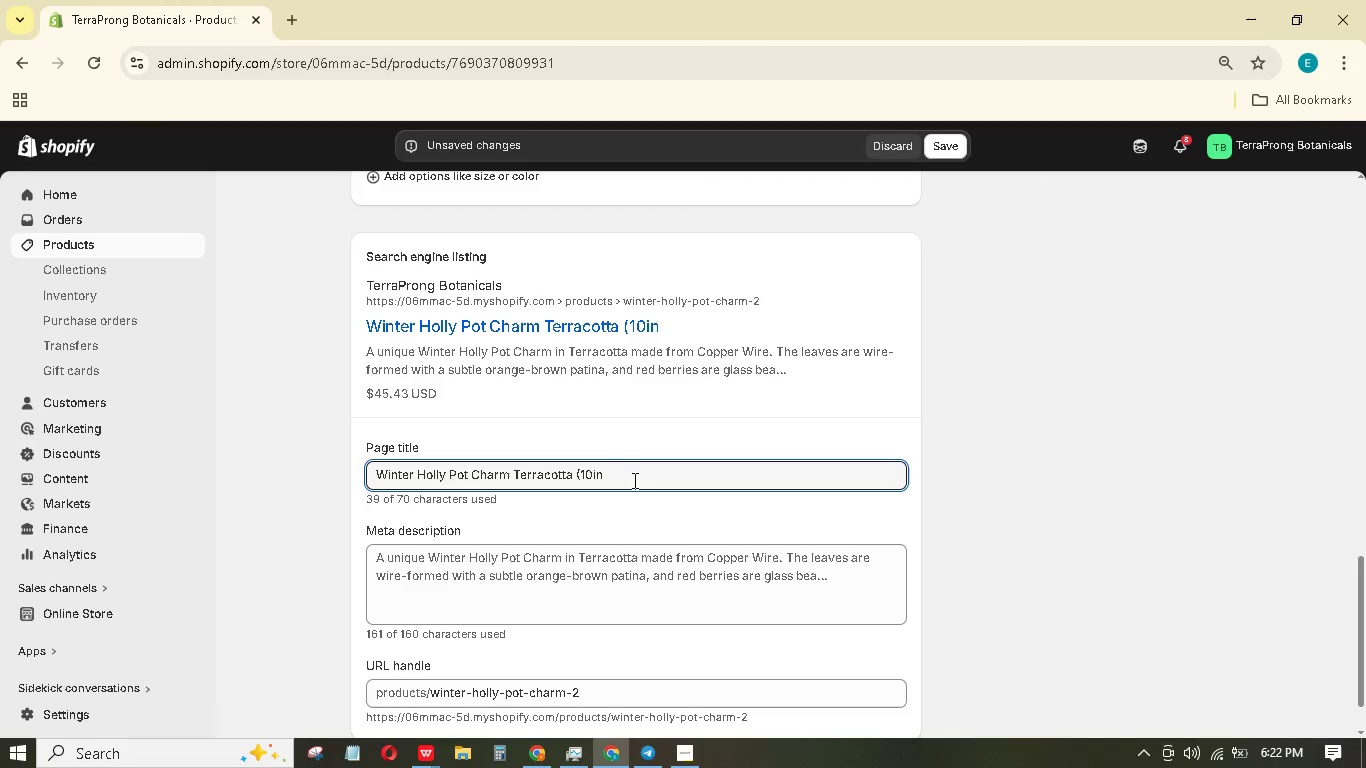 
key(Backspace)
 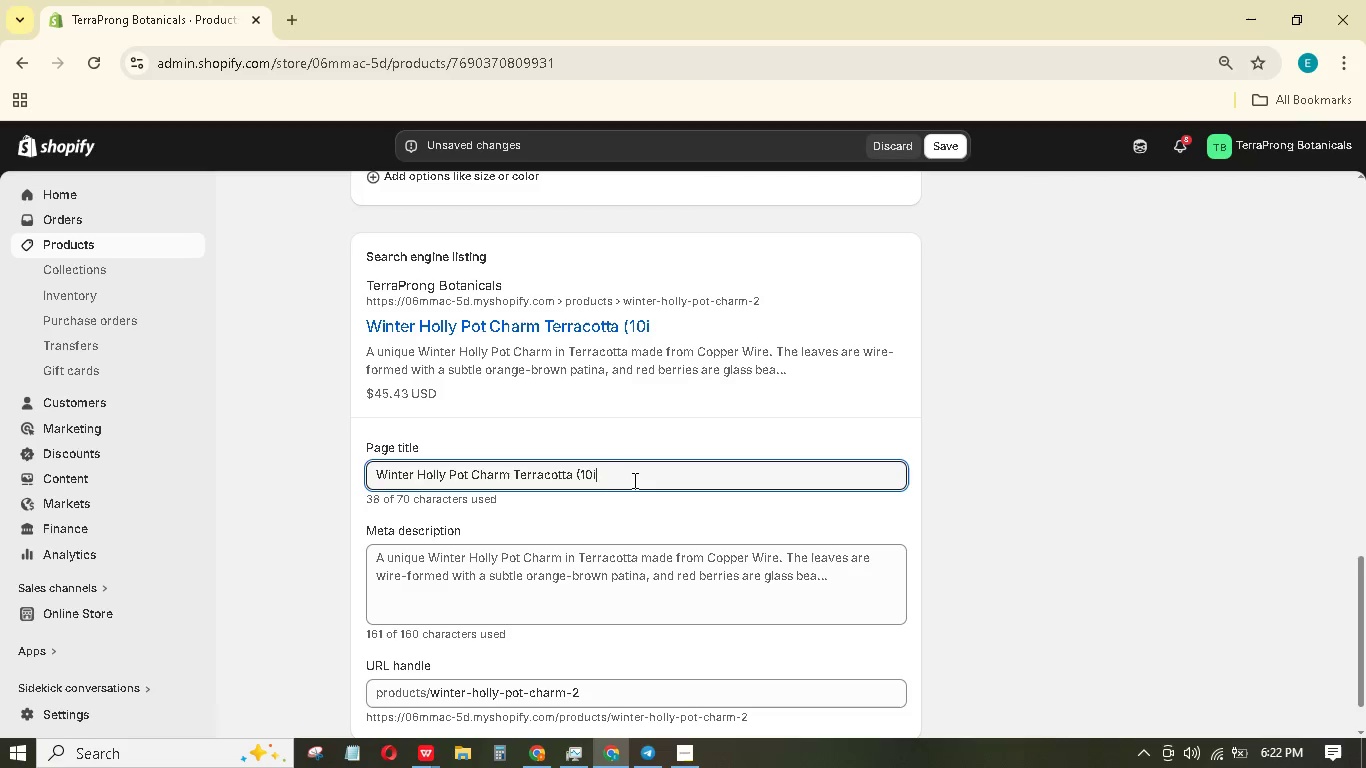 
key(Backspace)
 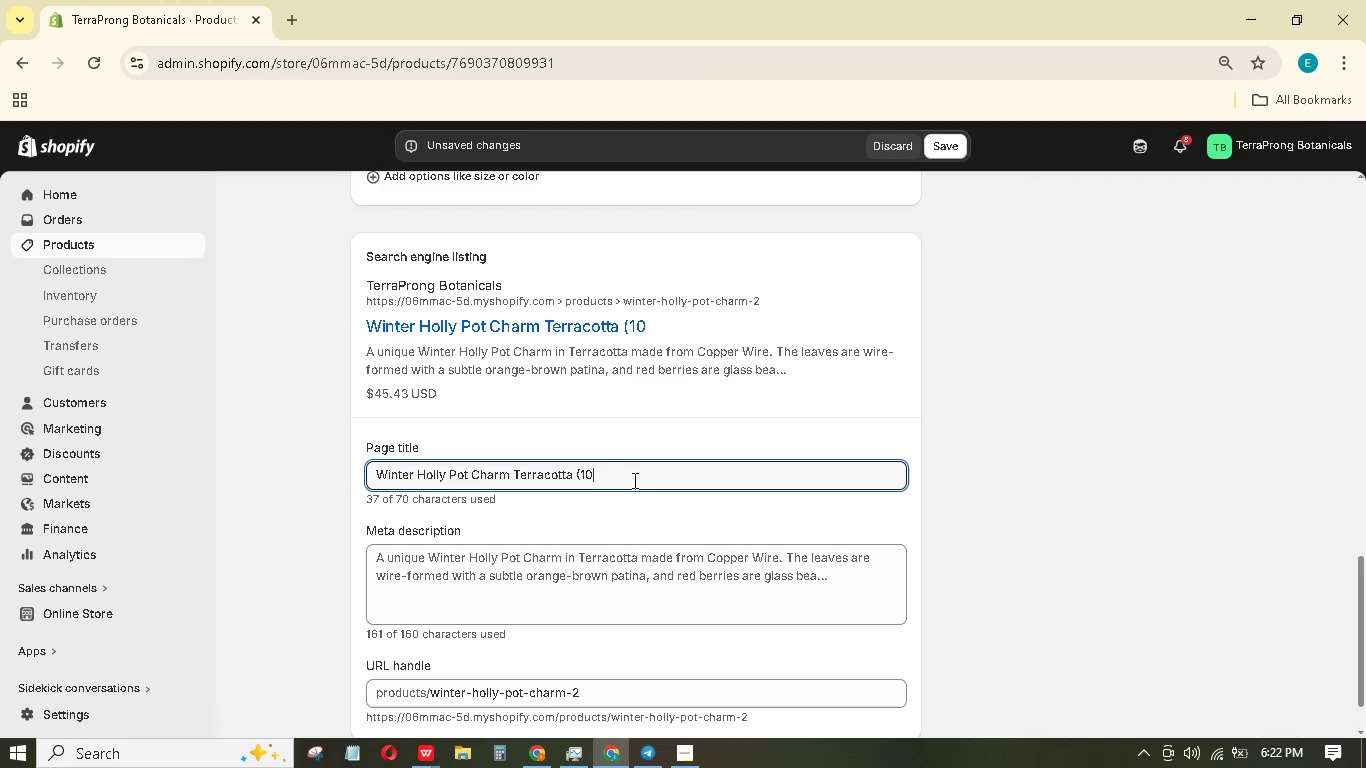 
key(Backspace)
 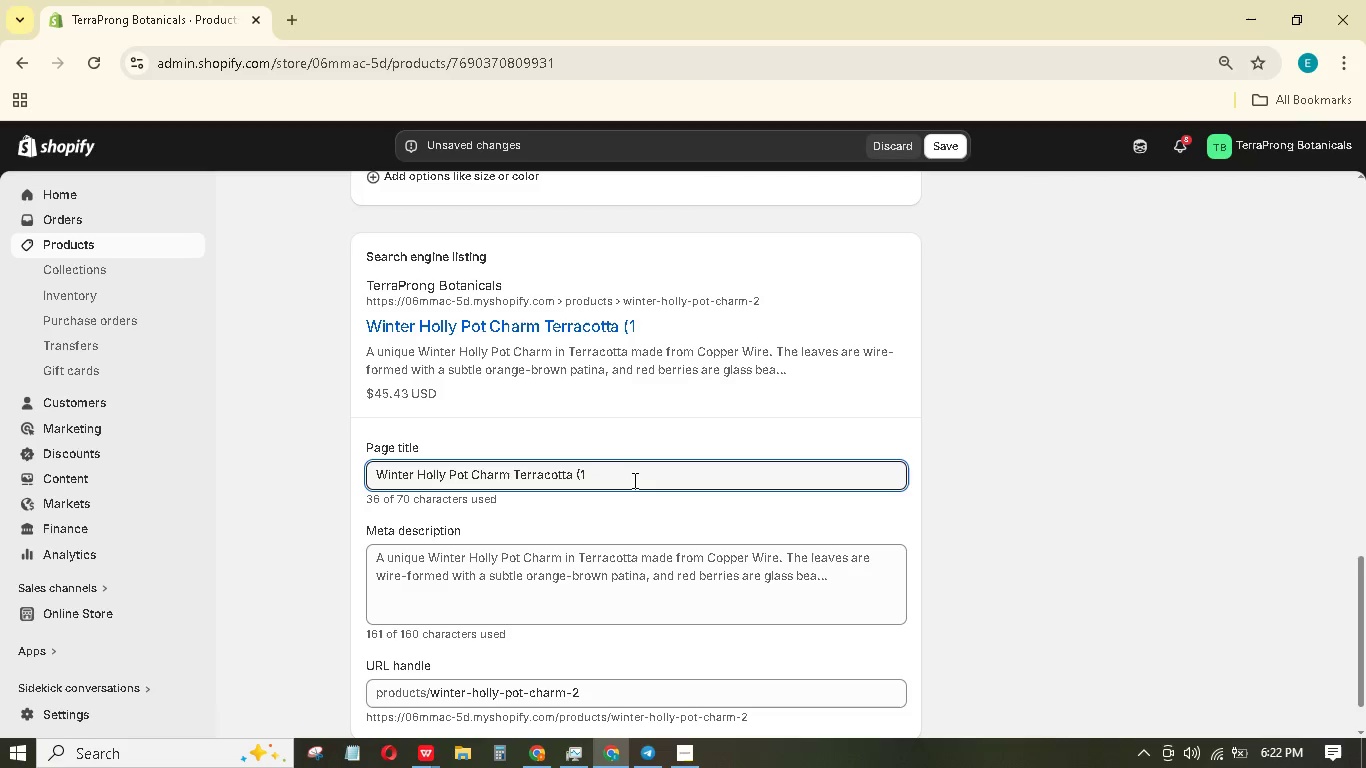 
key(Backspace)
 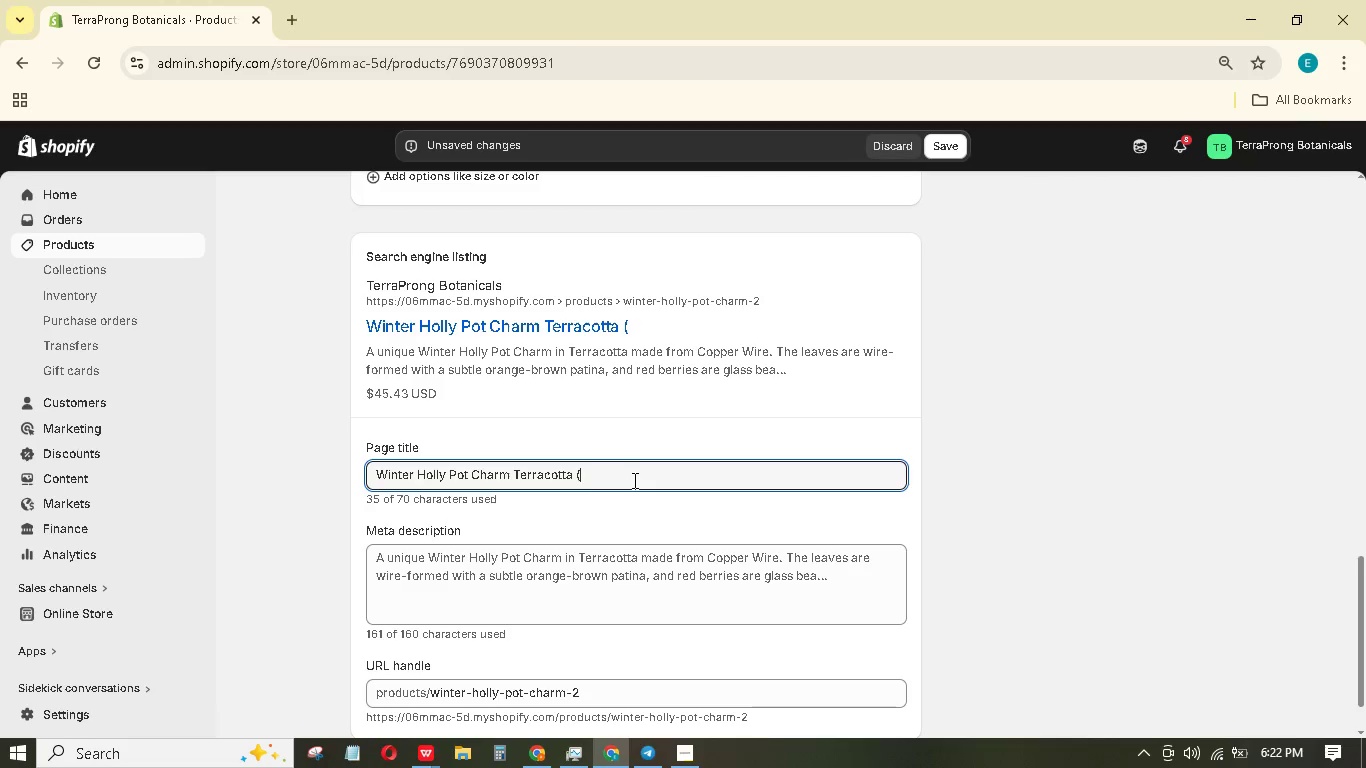 
key(Backspace)
 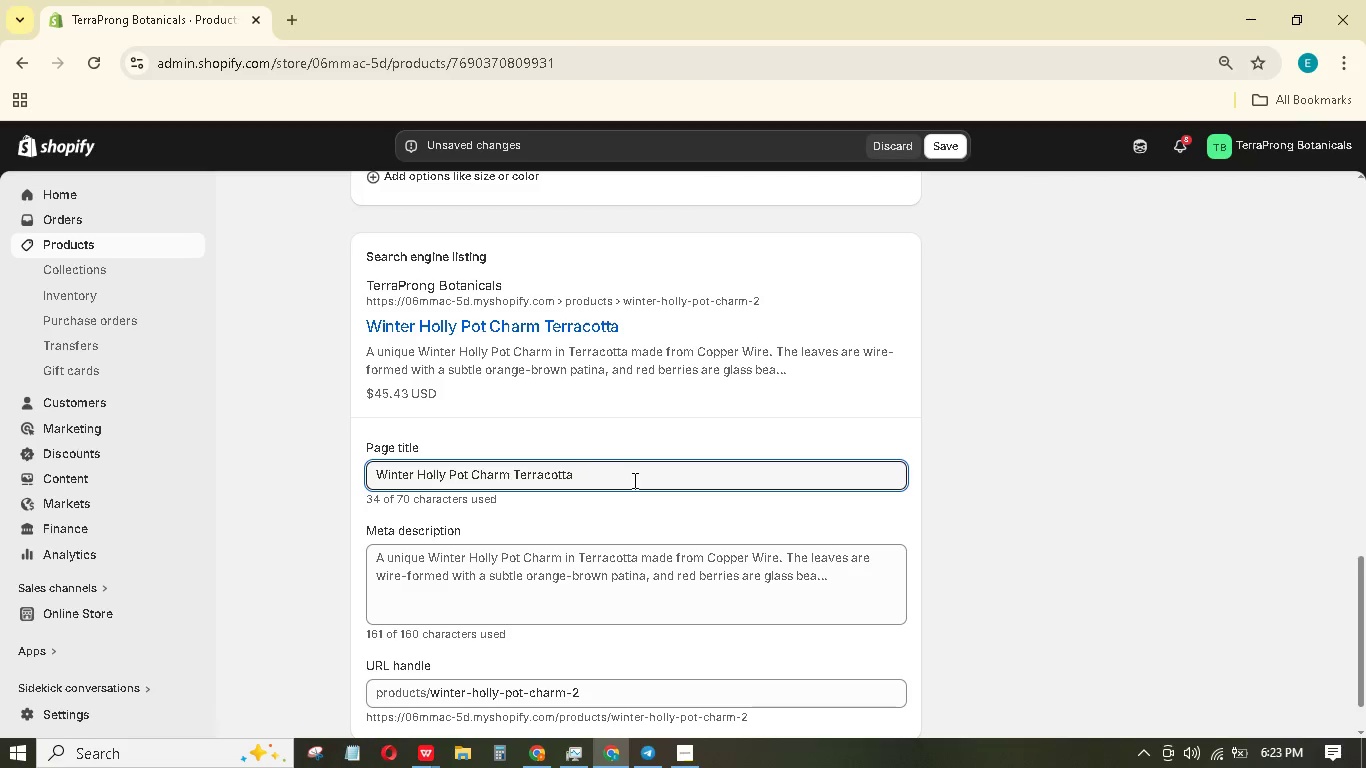 
key(Minus)
 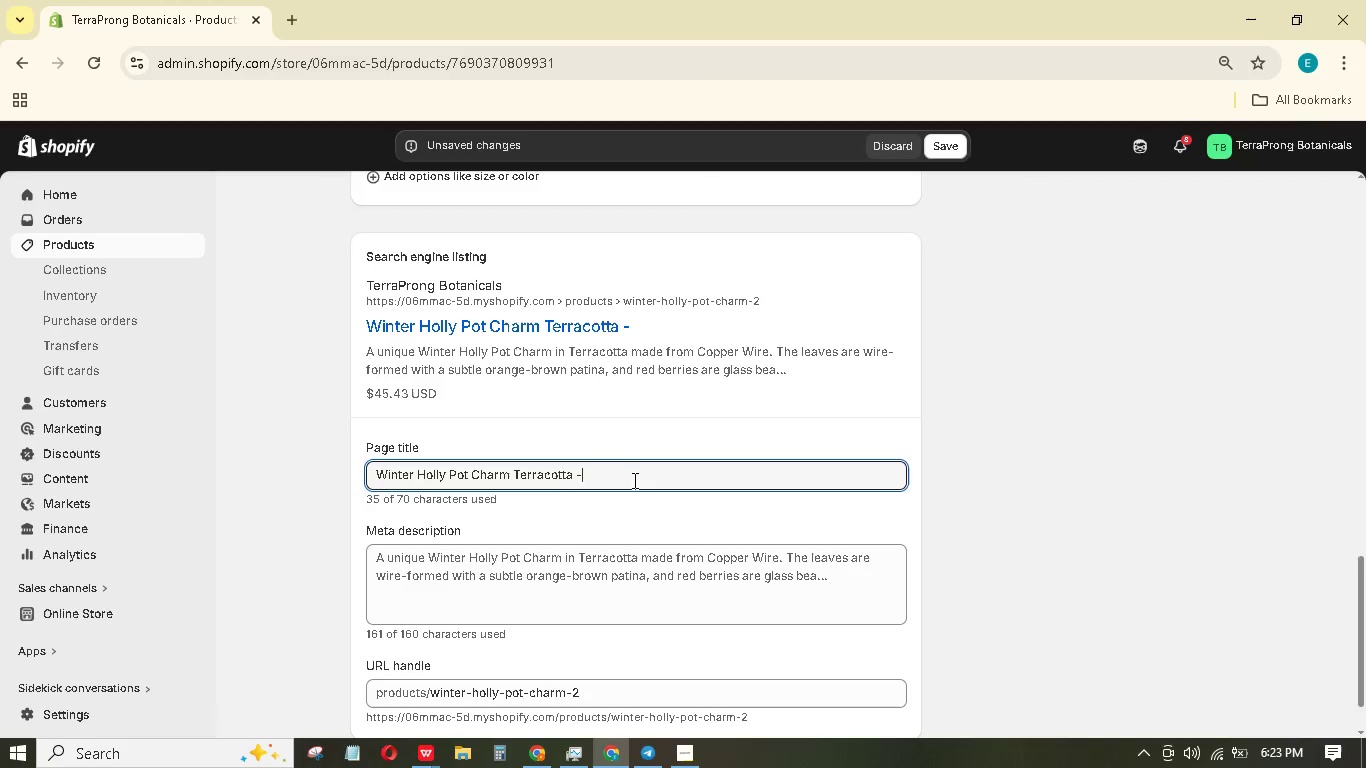 
key(Space)
 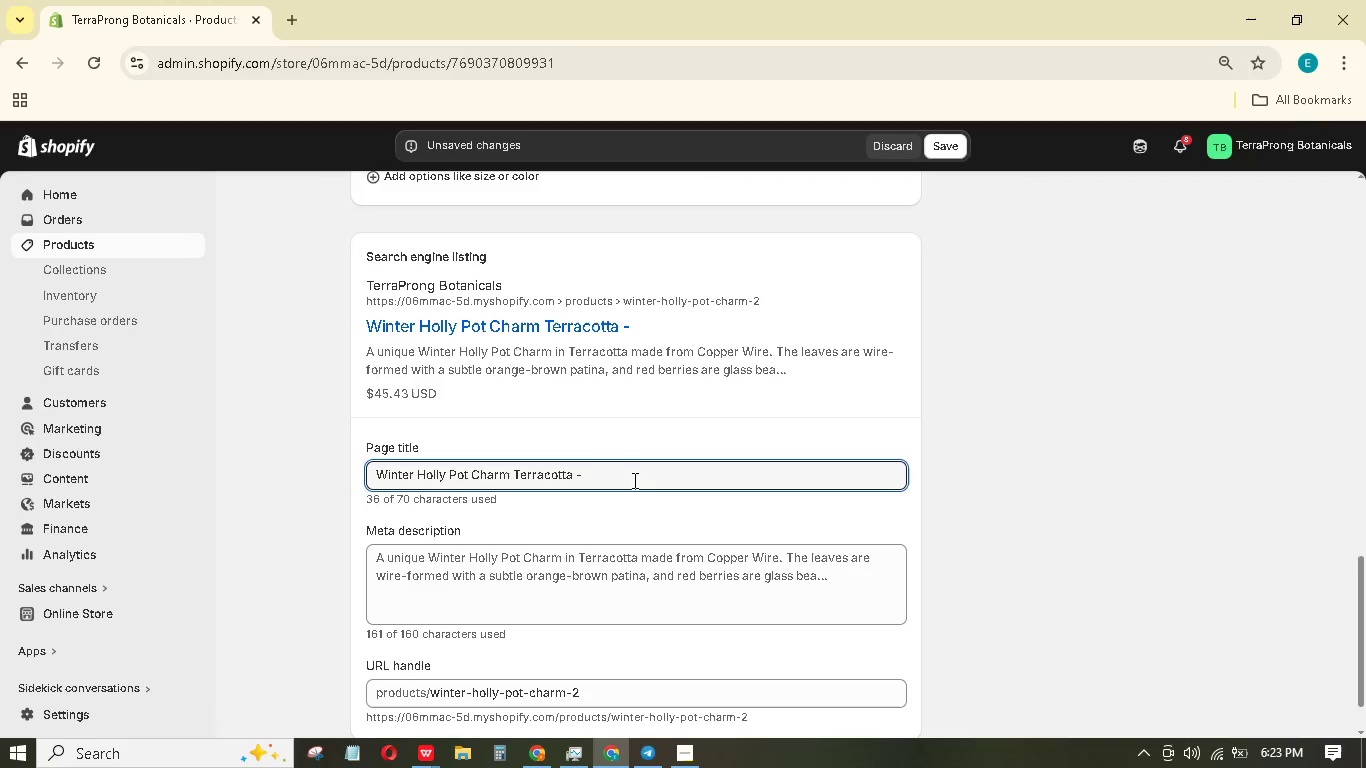 
key(Backspace)
 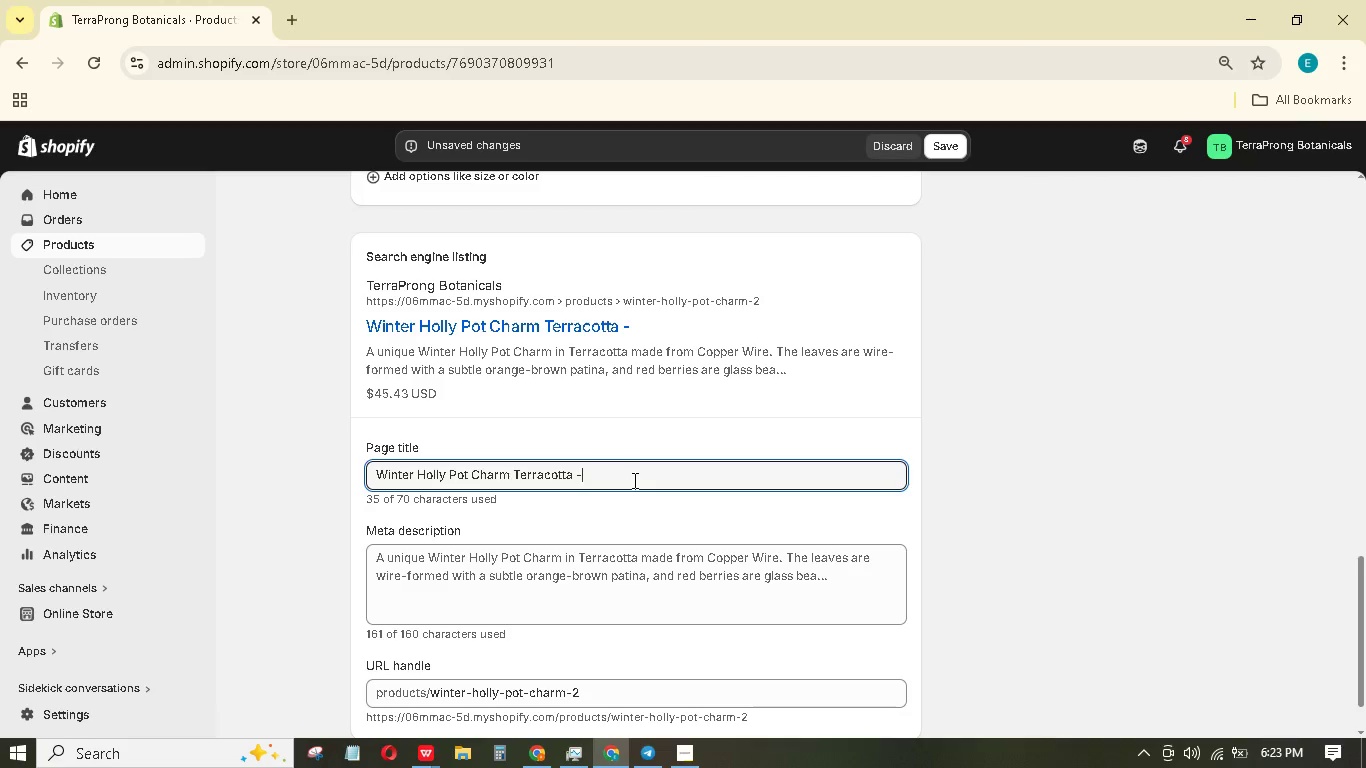 
key(Backspace)
 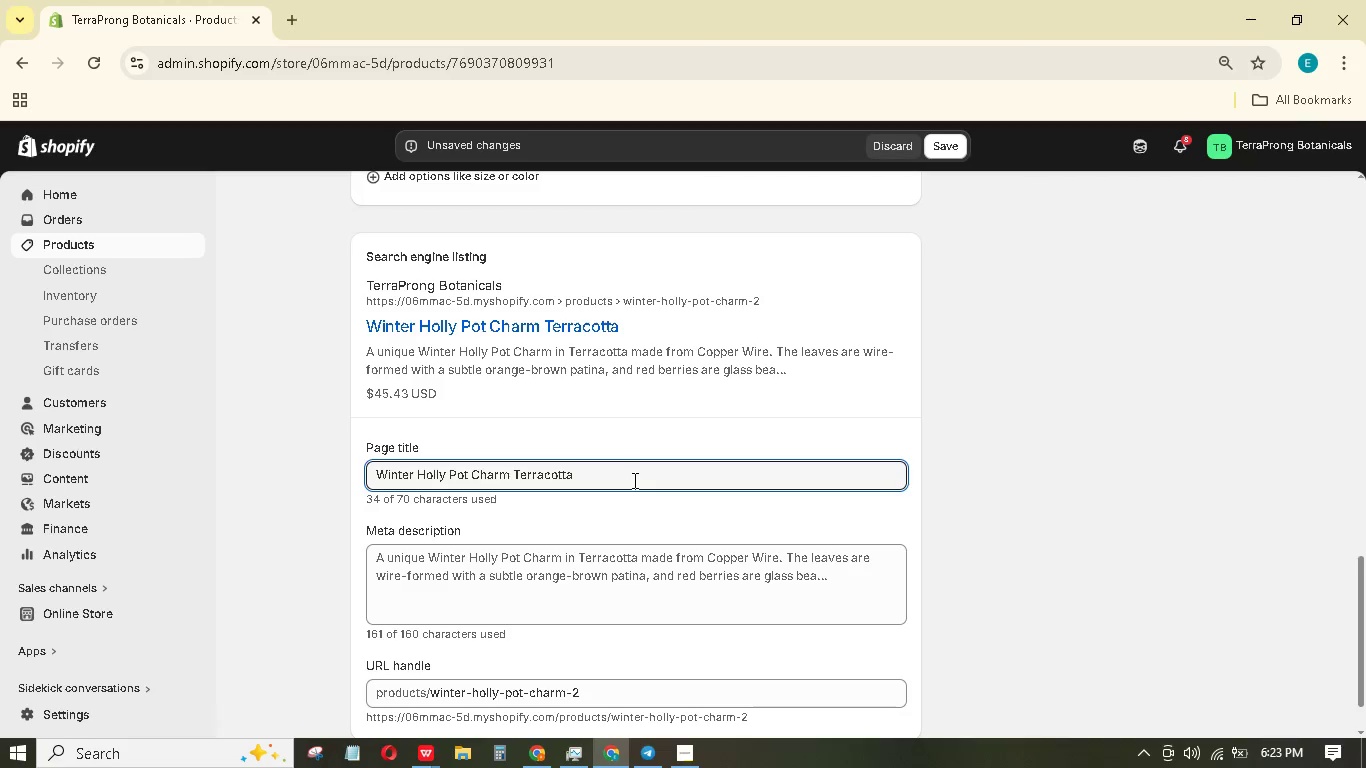 
key(Backspace)
 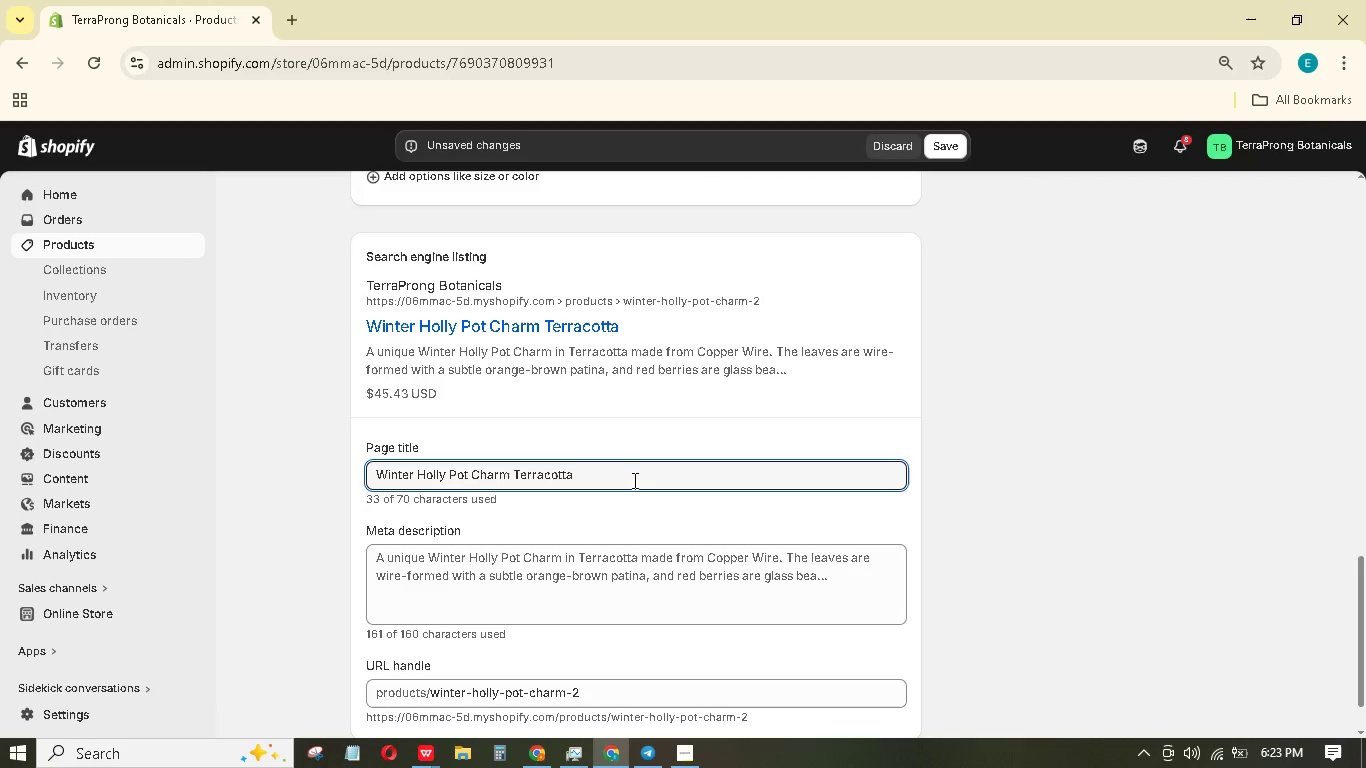 
key(Control+ControlLeft)
 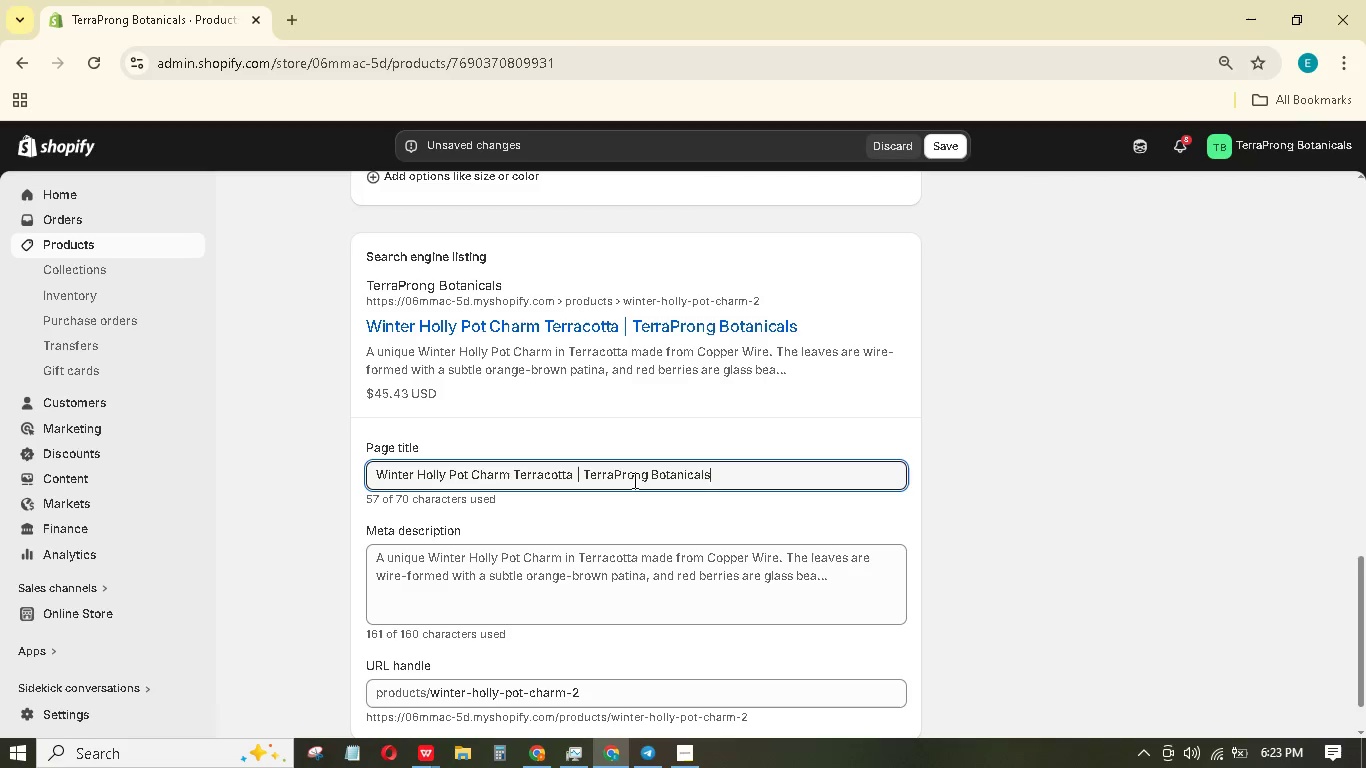 
key(Control+V)
 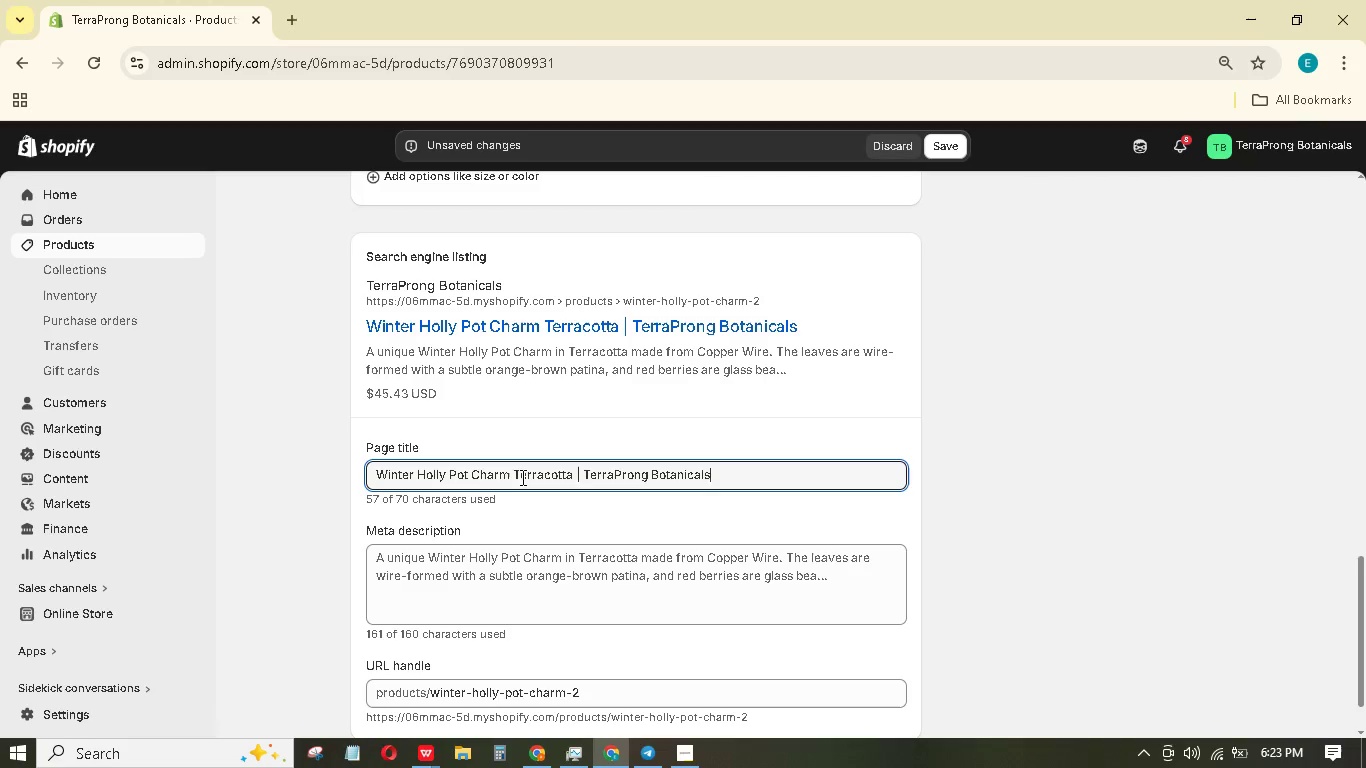 
left_click([515, 475])
 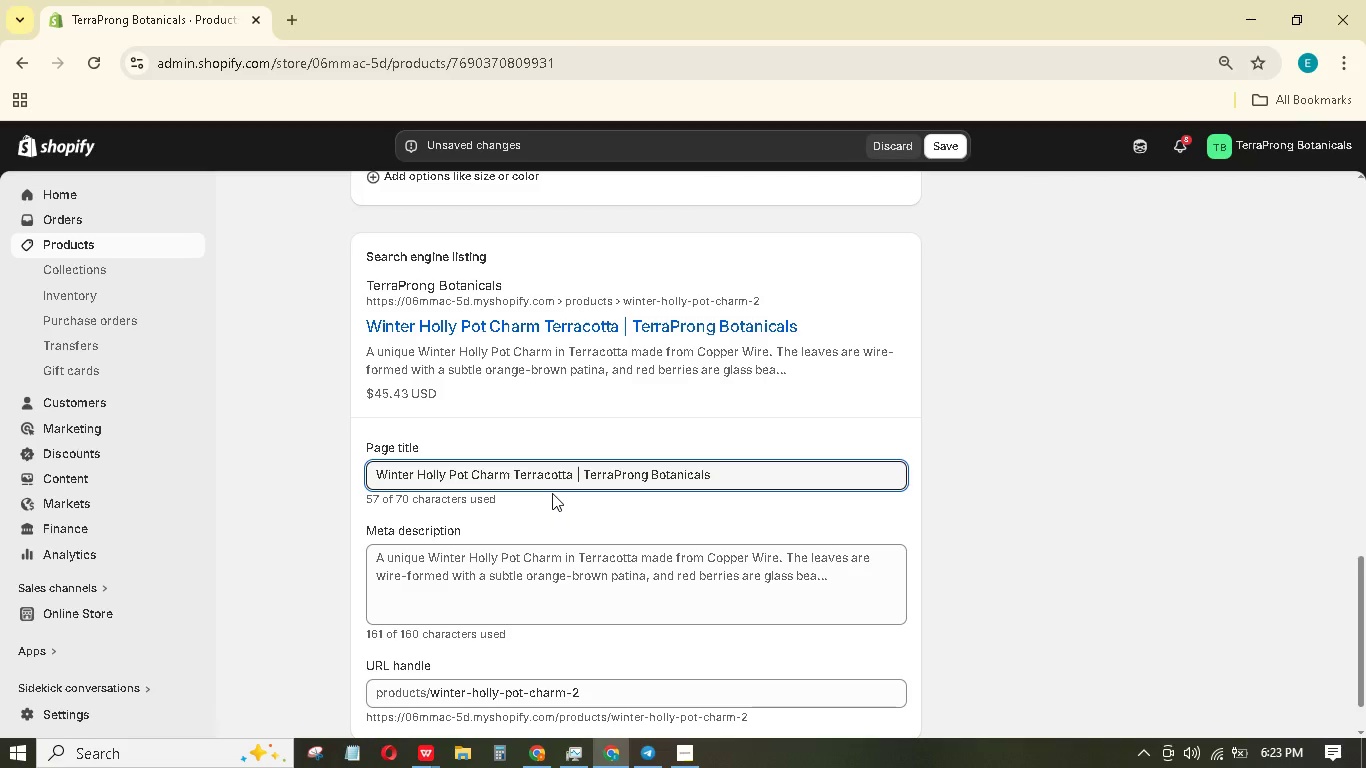 
key(Backspace)
 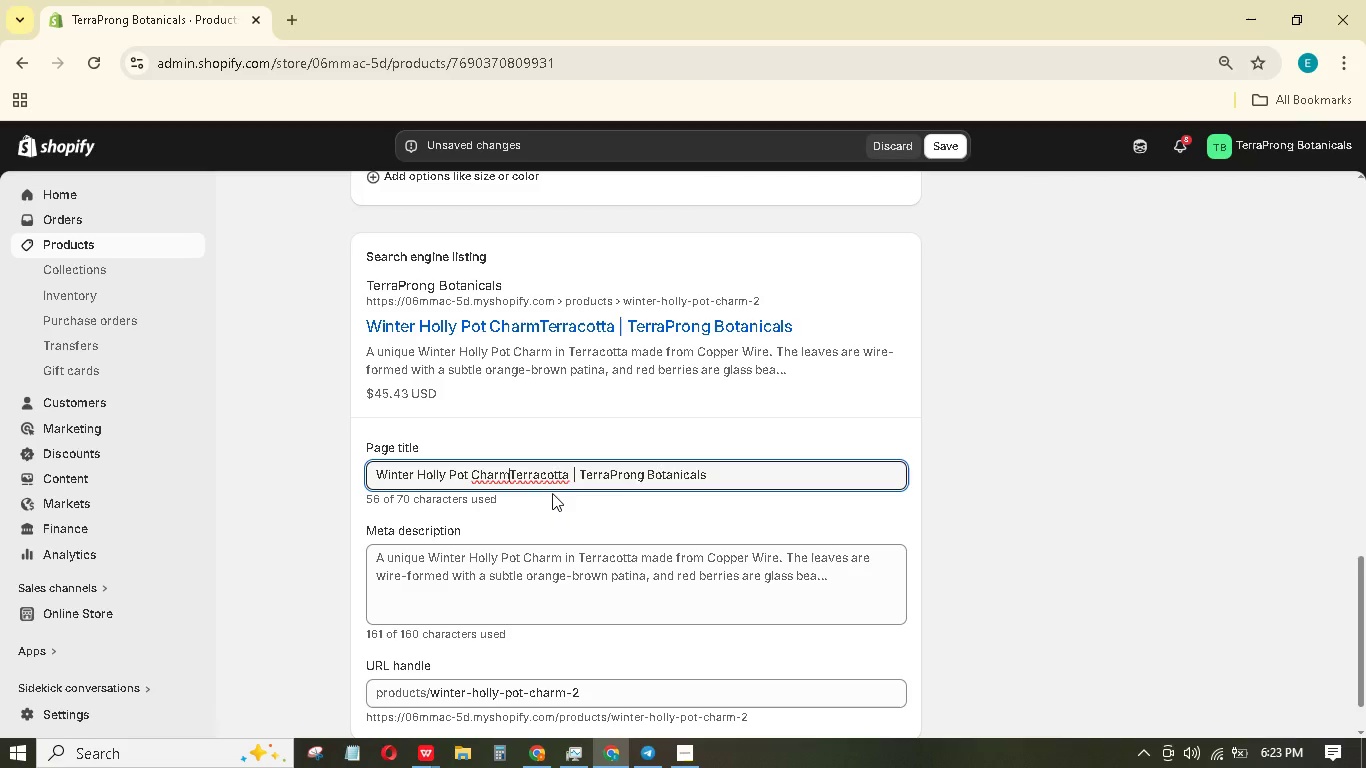 
key(Space)
 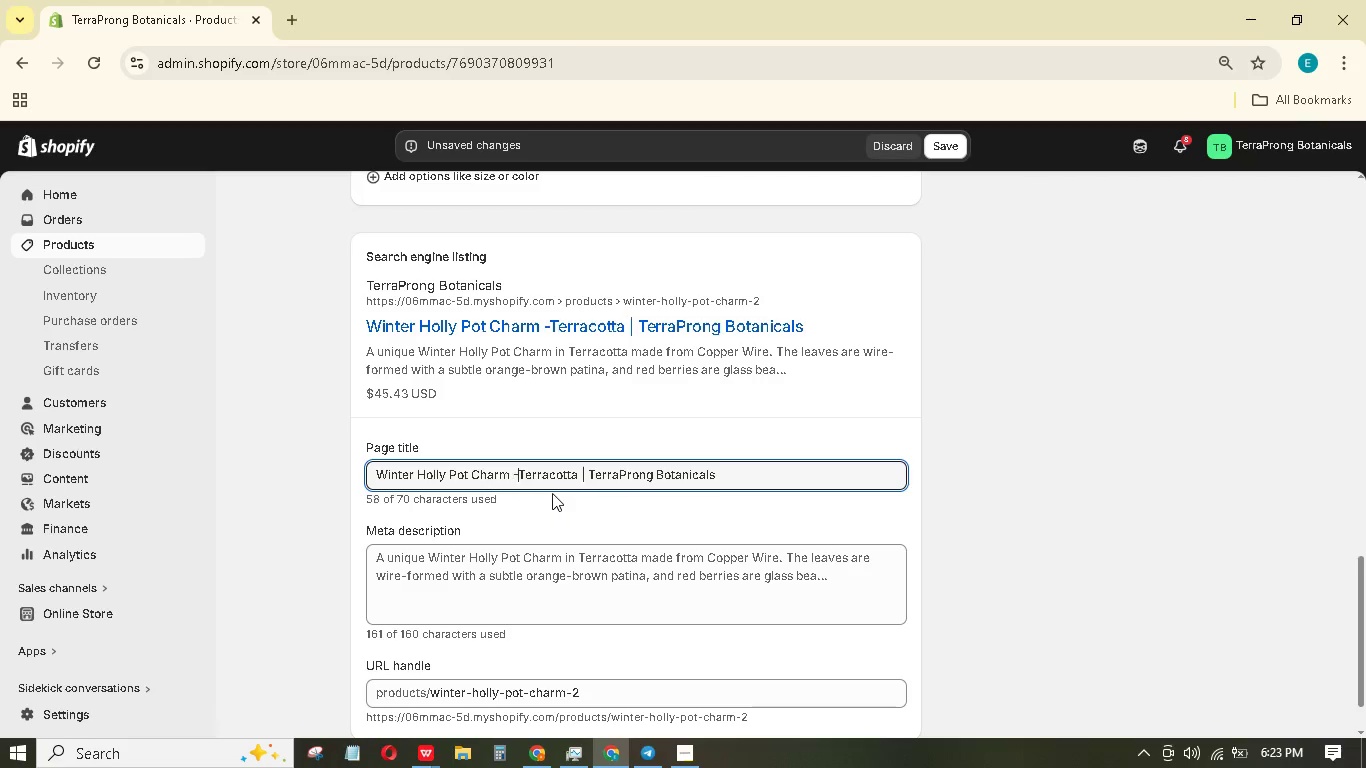 
key(Minus)
 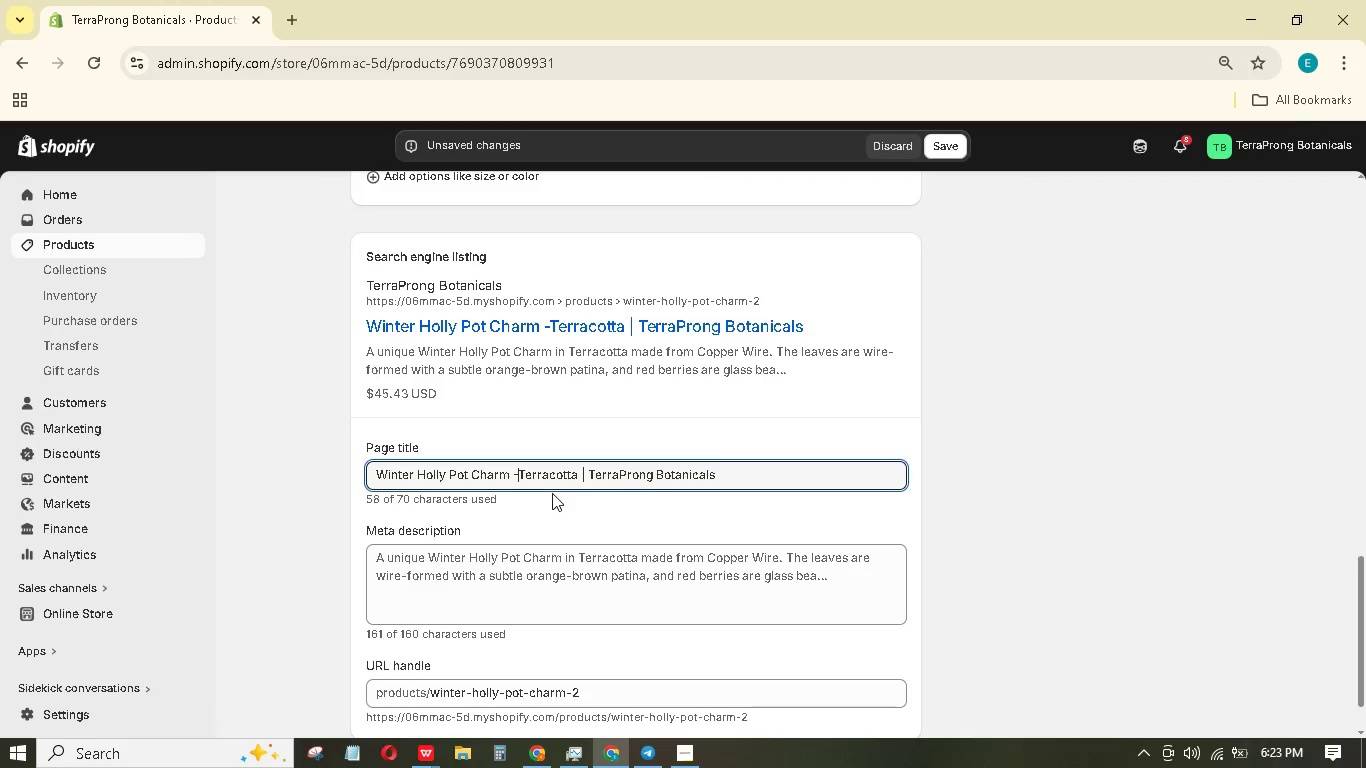 
key(Space)
 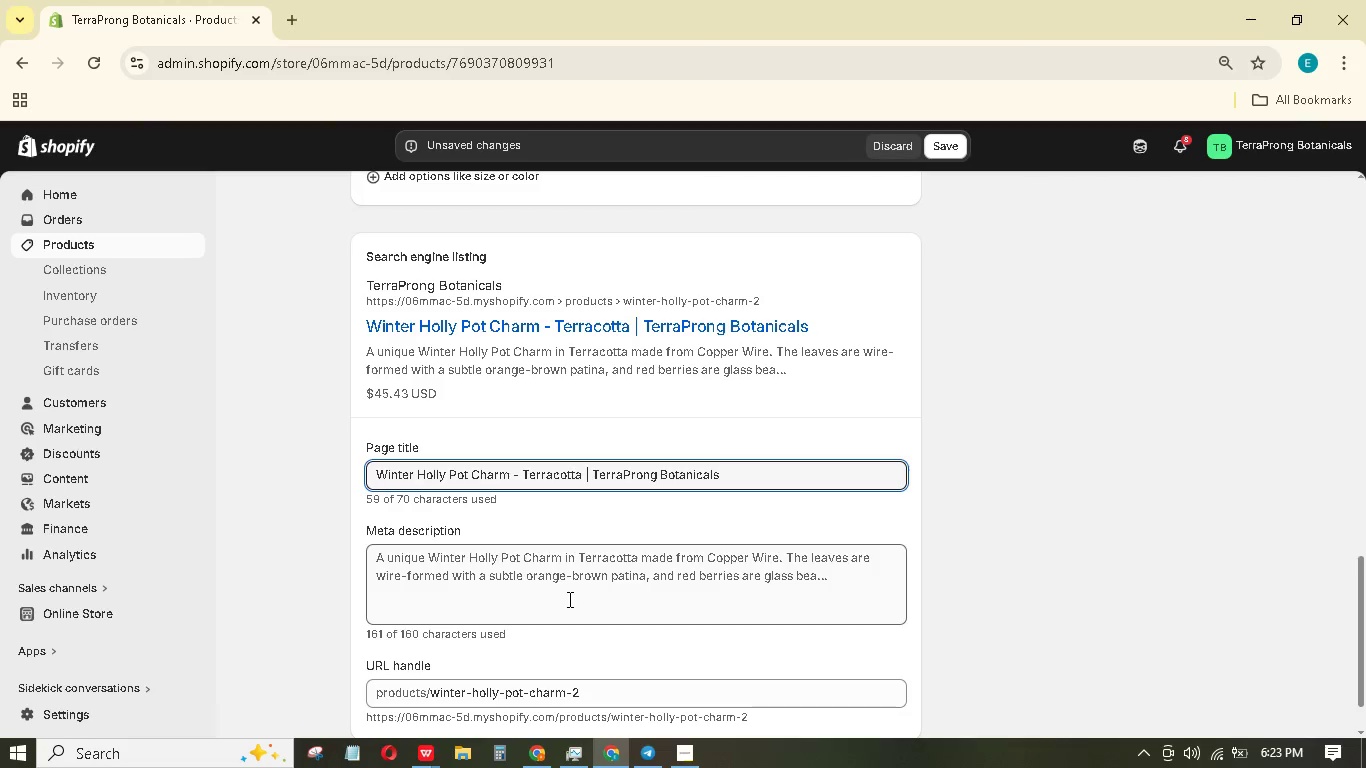 
key(Control+ControlLeft)
 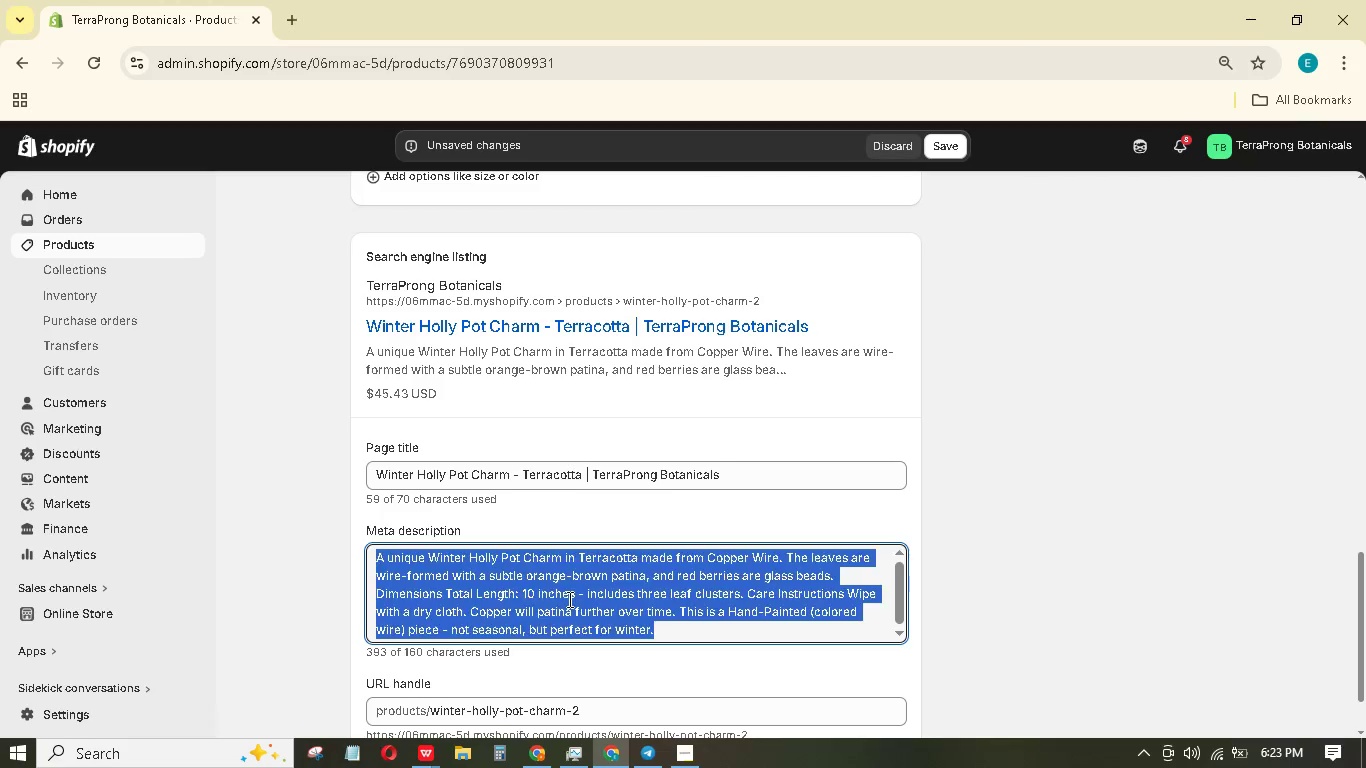 
key(A)
 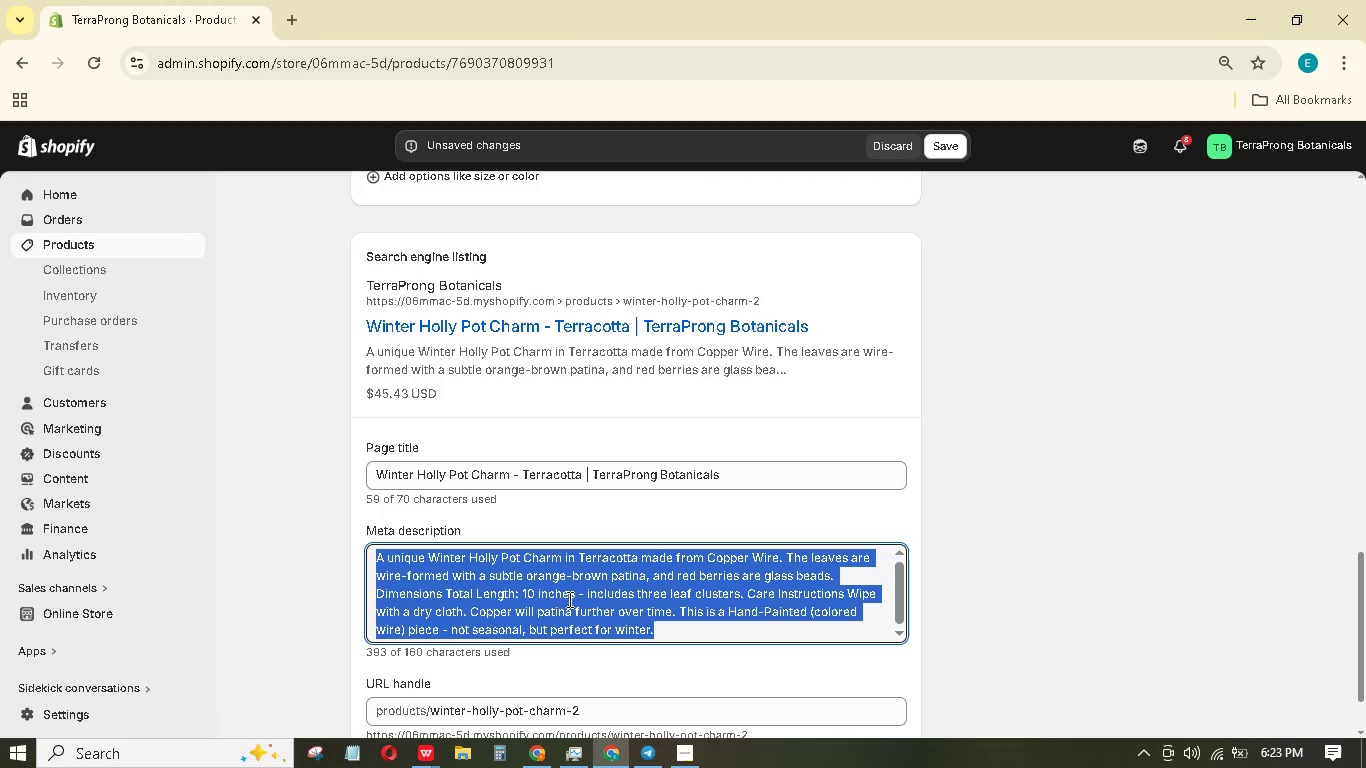 
wait(10.5)
 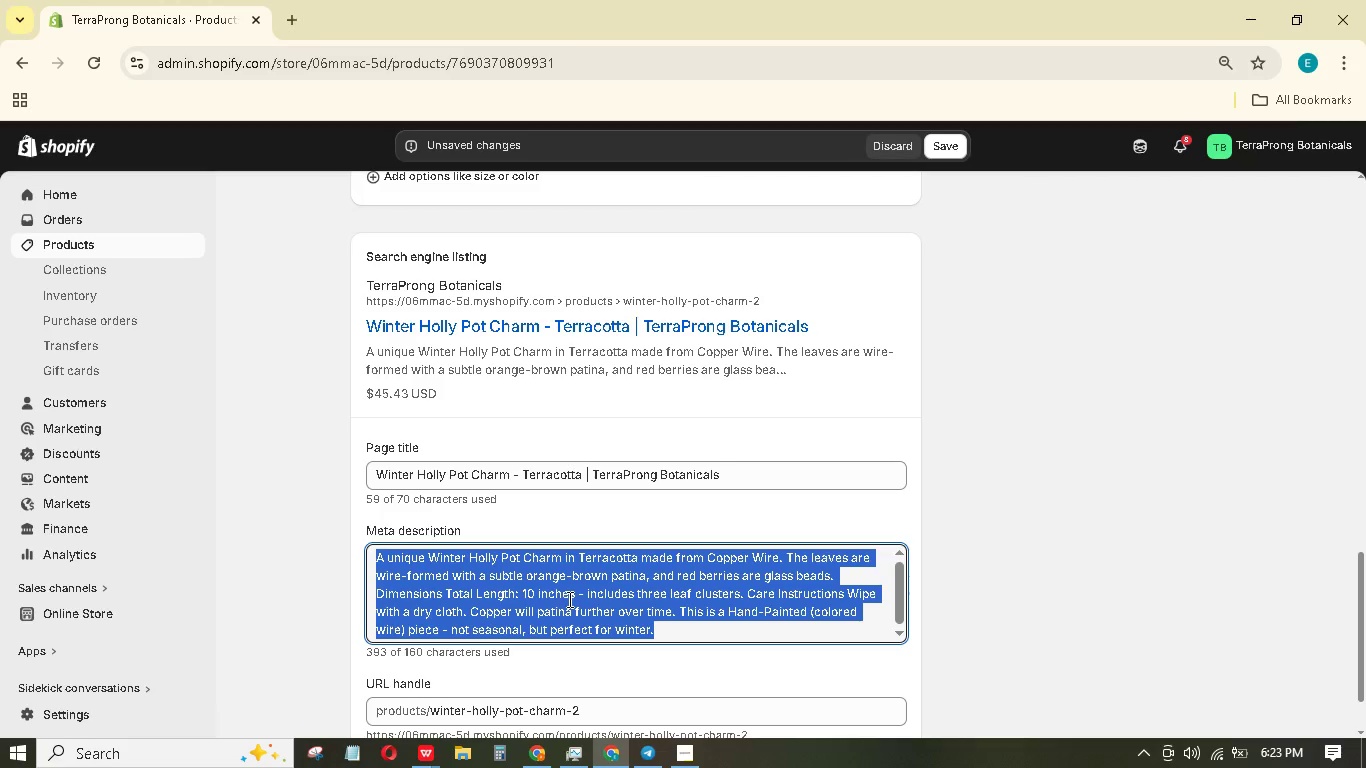 
type(TERRacota )
 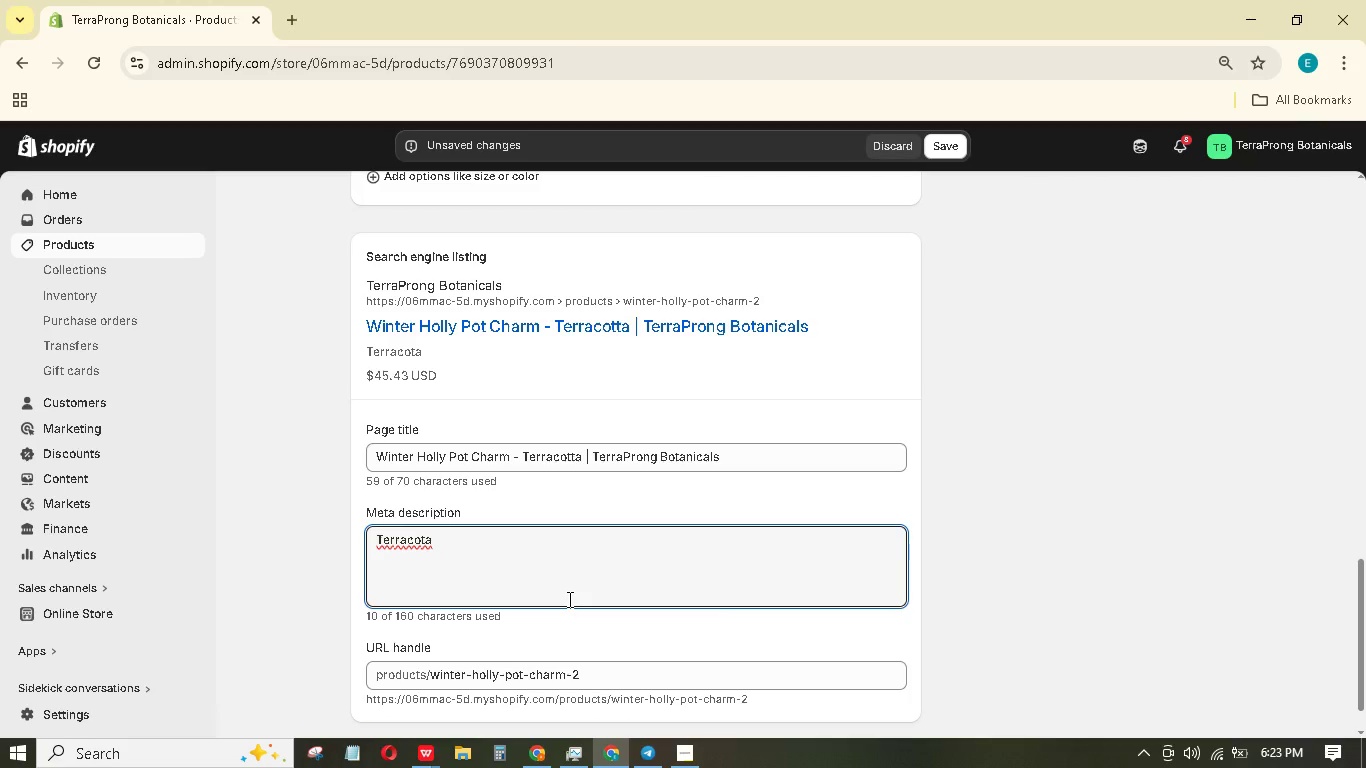 
key(ArrowLeft)
 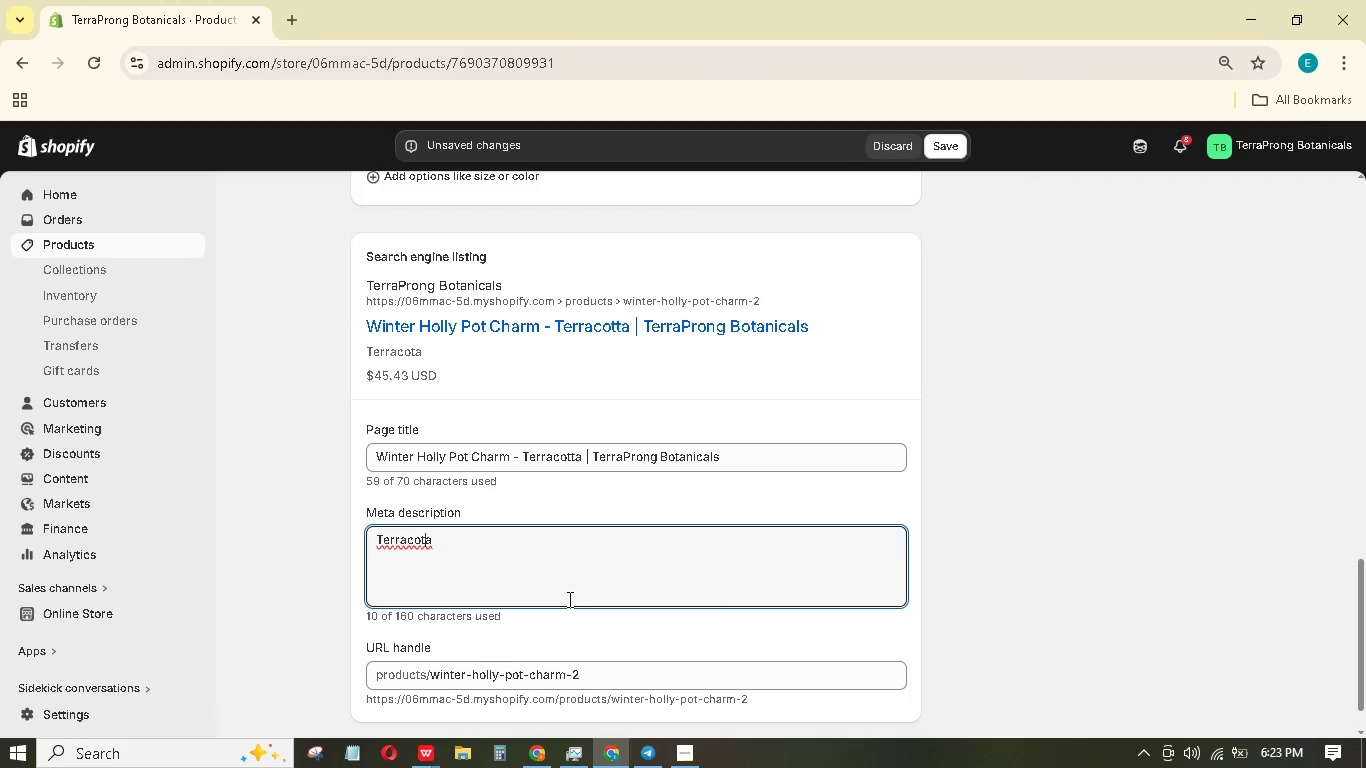 
key(ArrowLeft)
 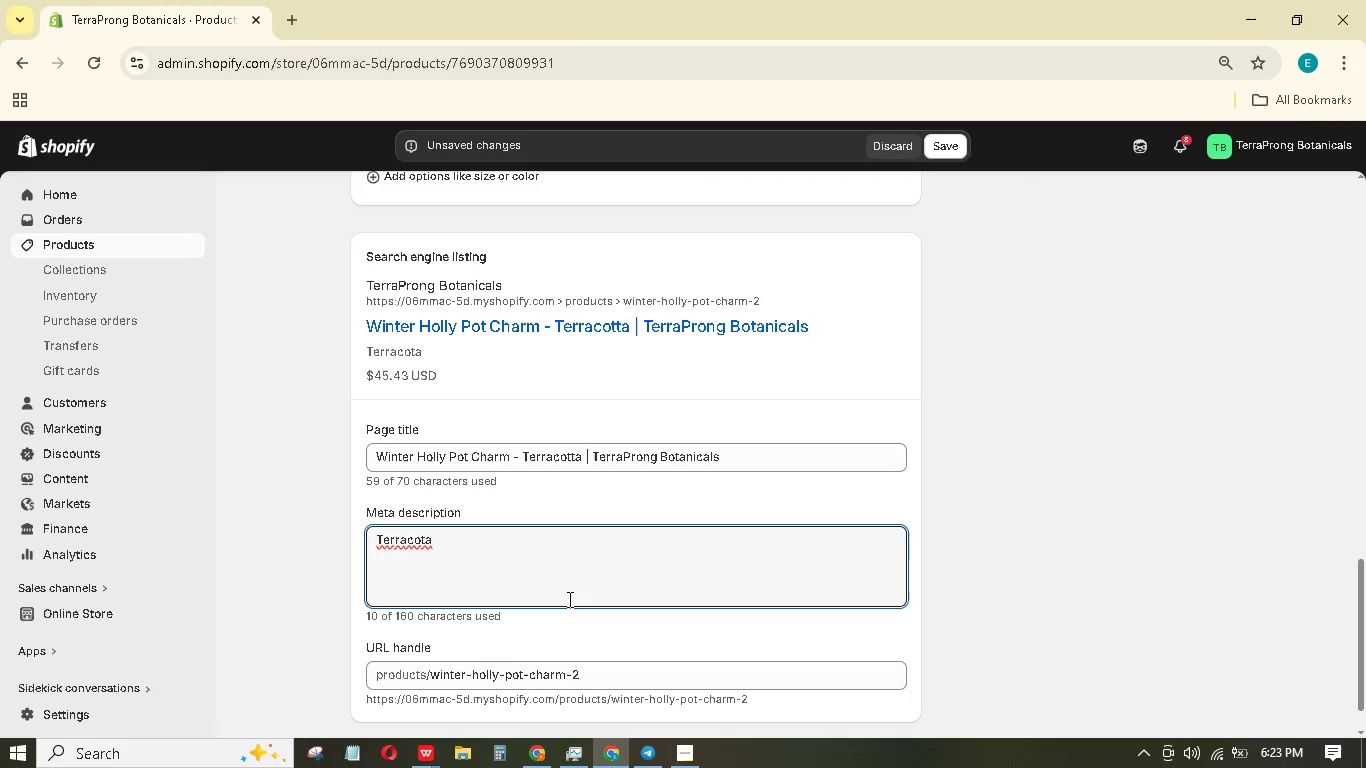 
type(t coppr)
 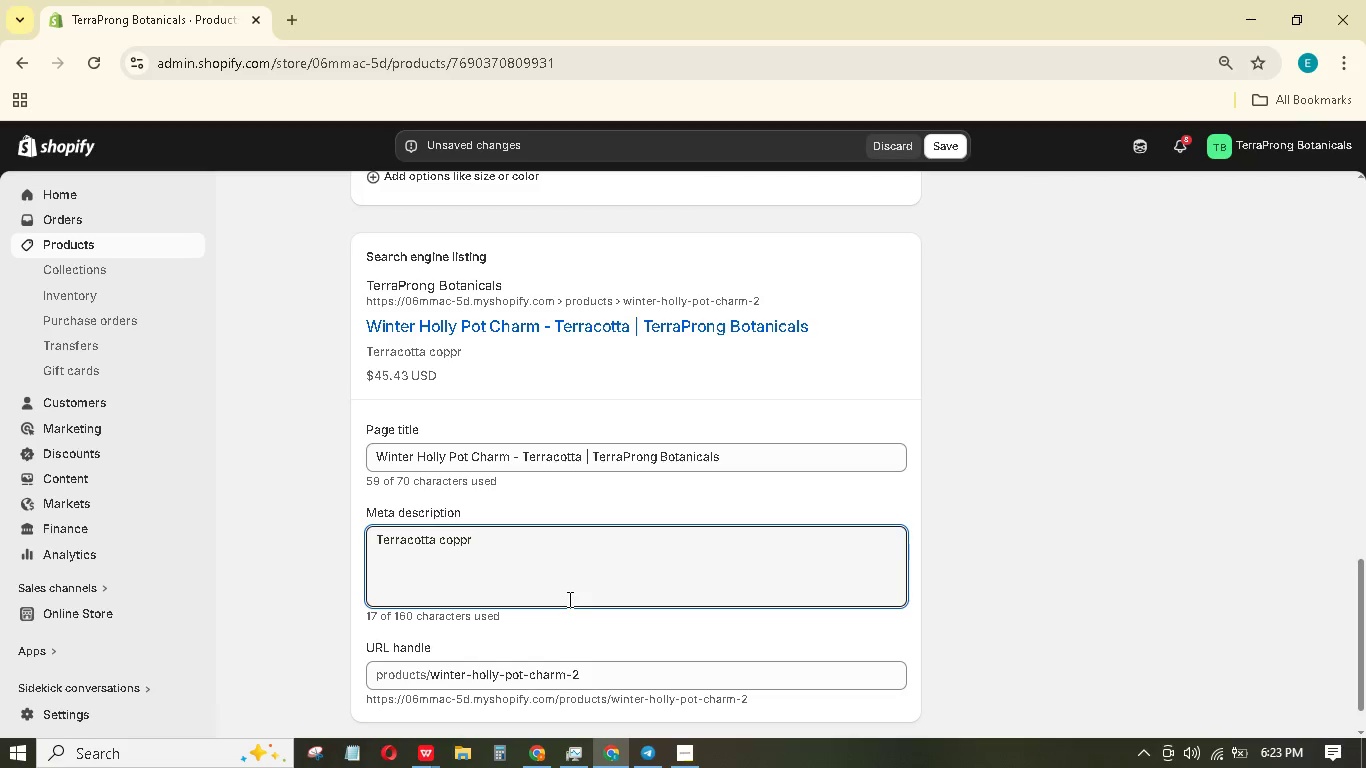 
hold_key(key=ArrowRight, duration=0.48)
 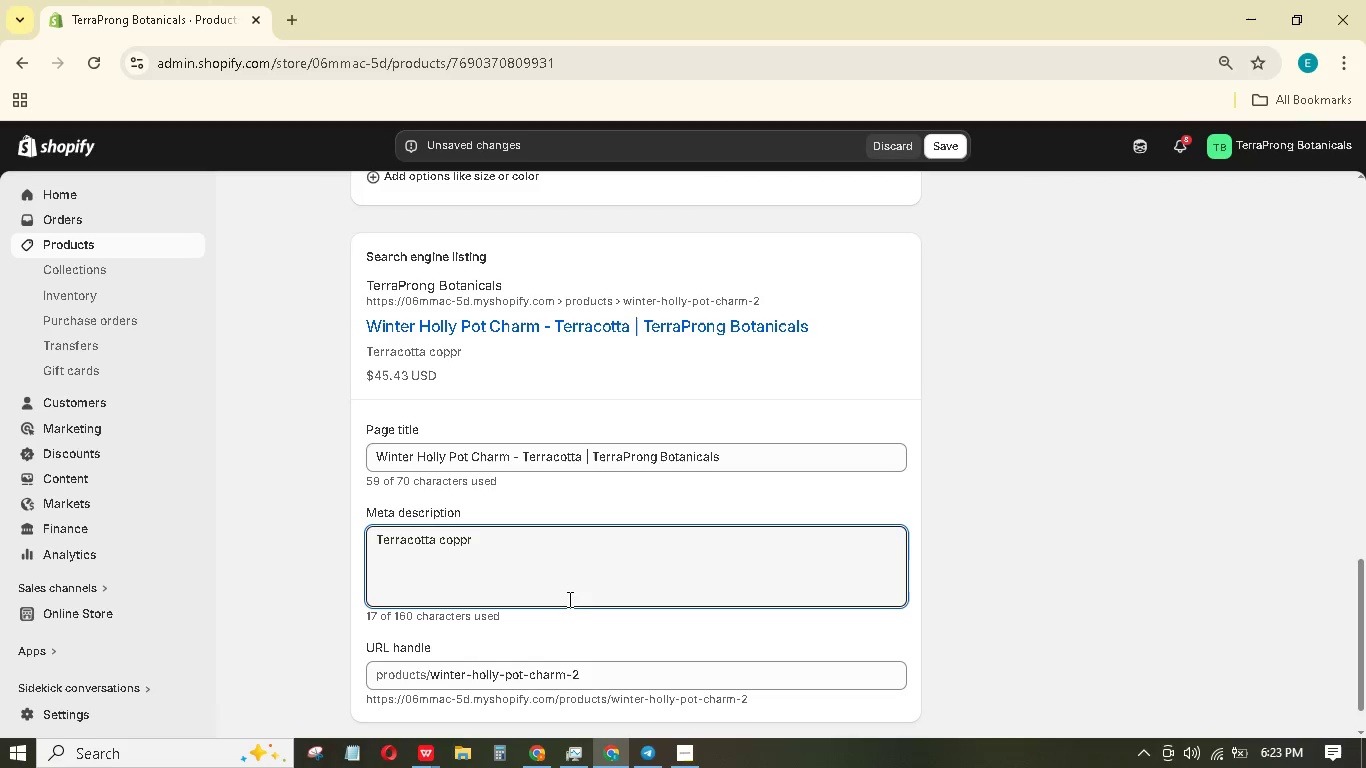 
key(ArrowLeft)
 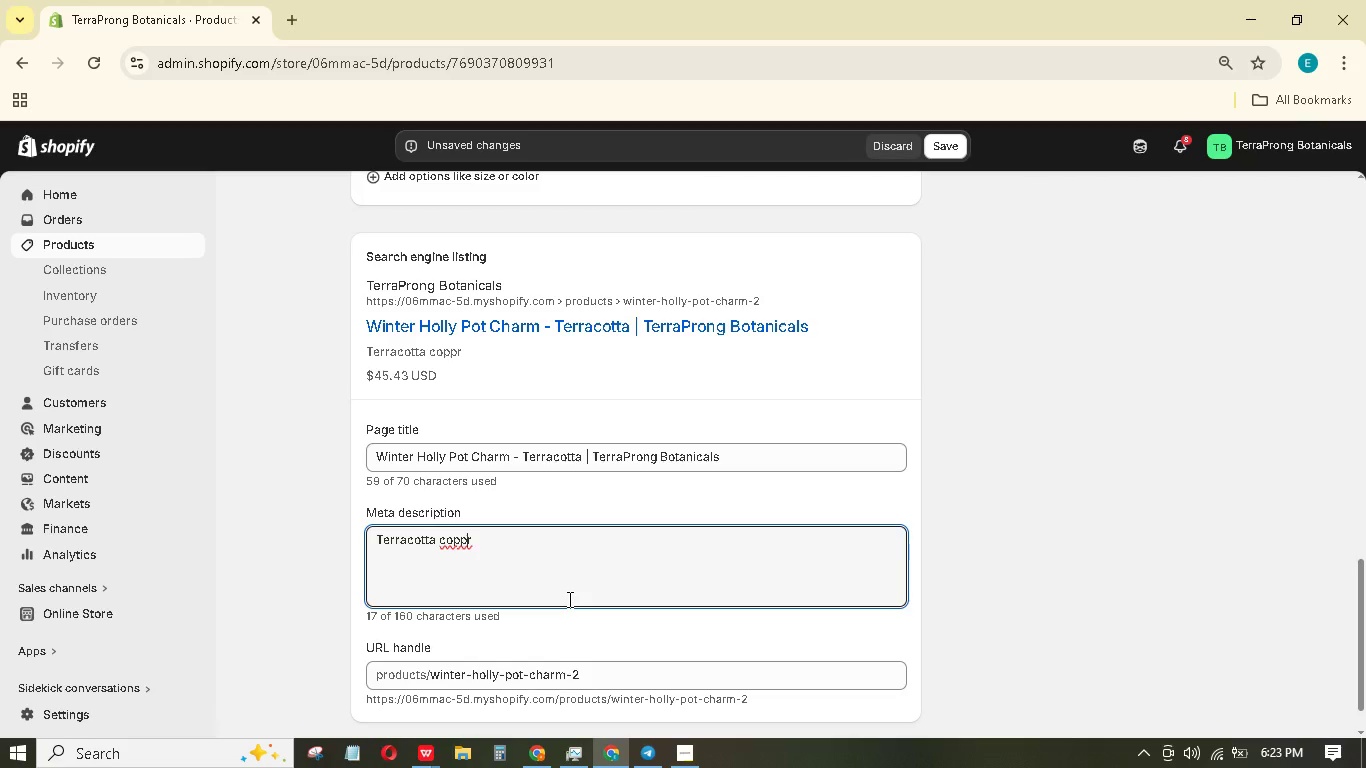 
key(E)
 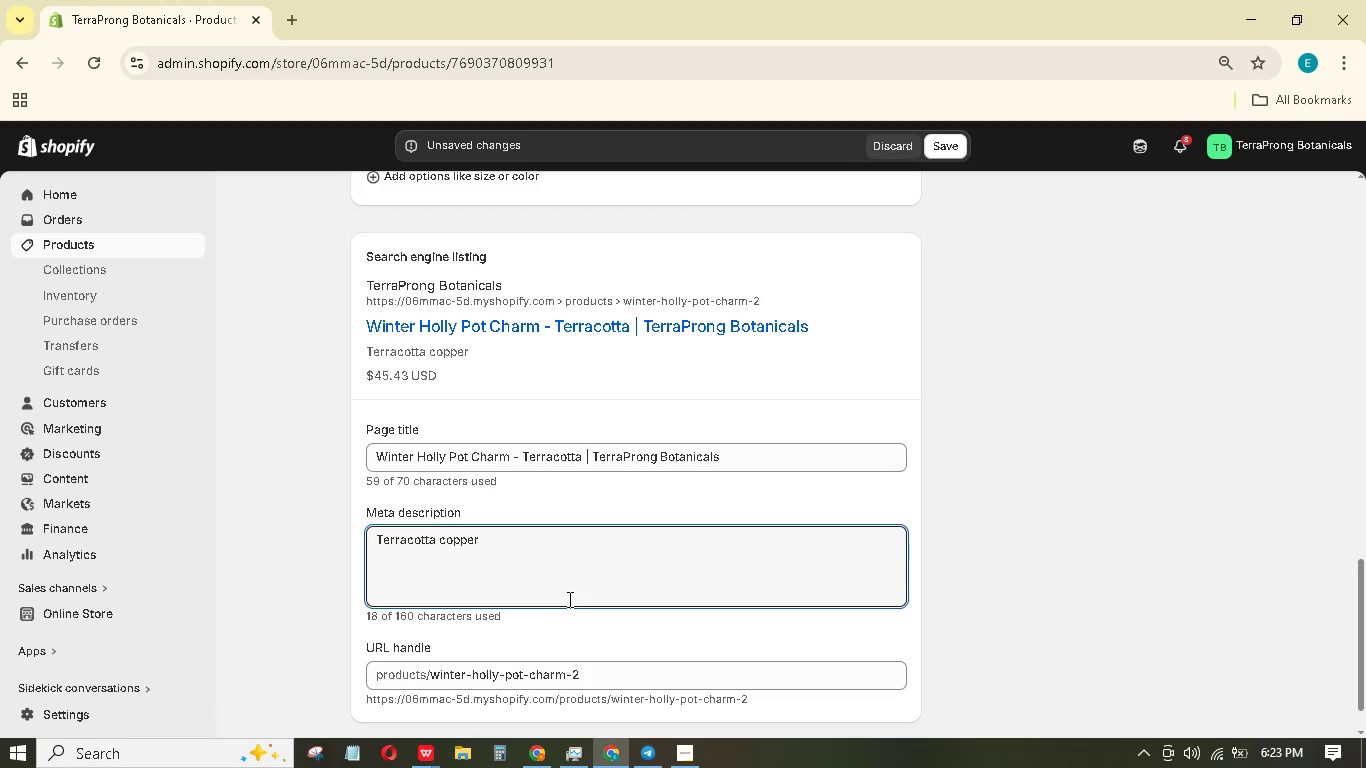 
key(ArrowRight)
 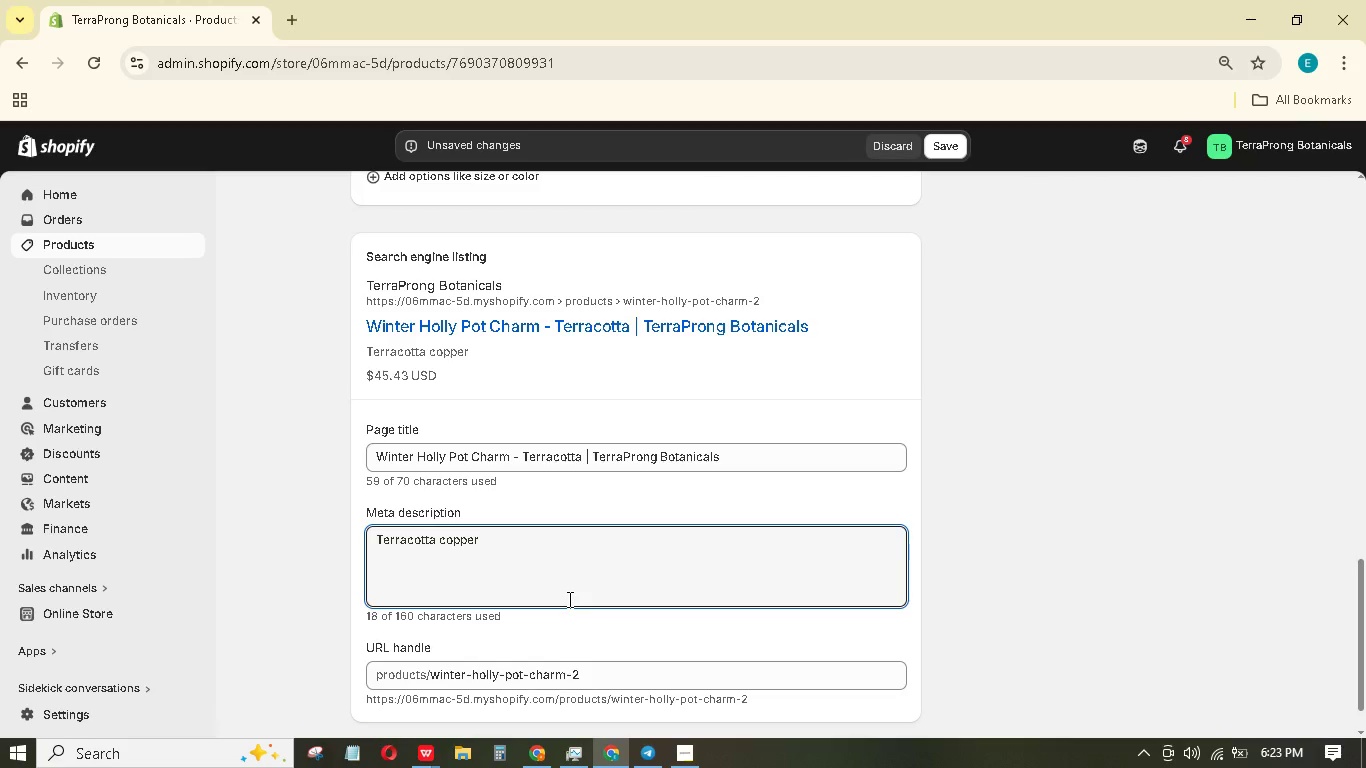 
key(Space)
 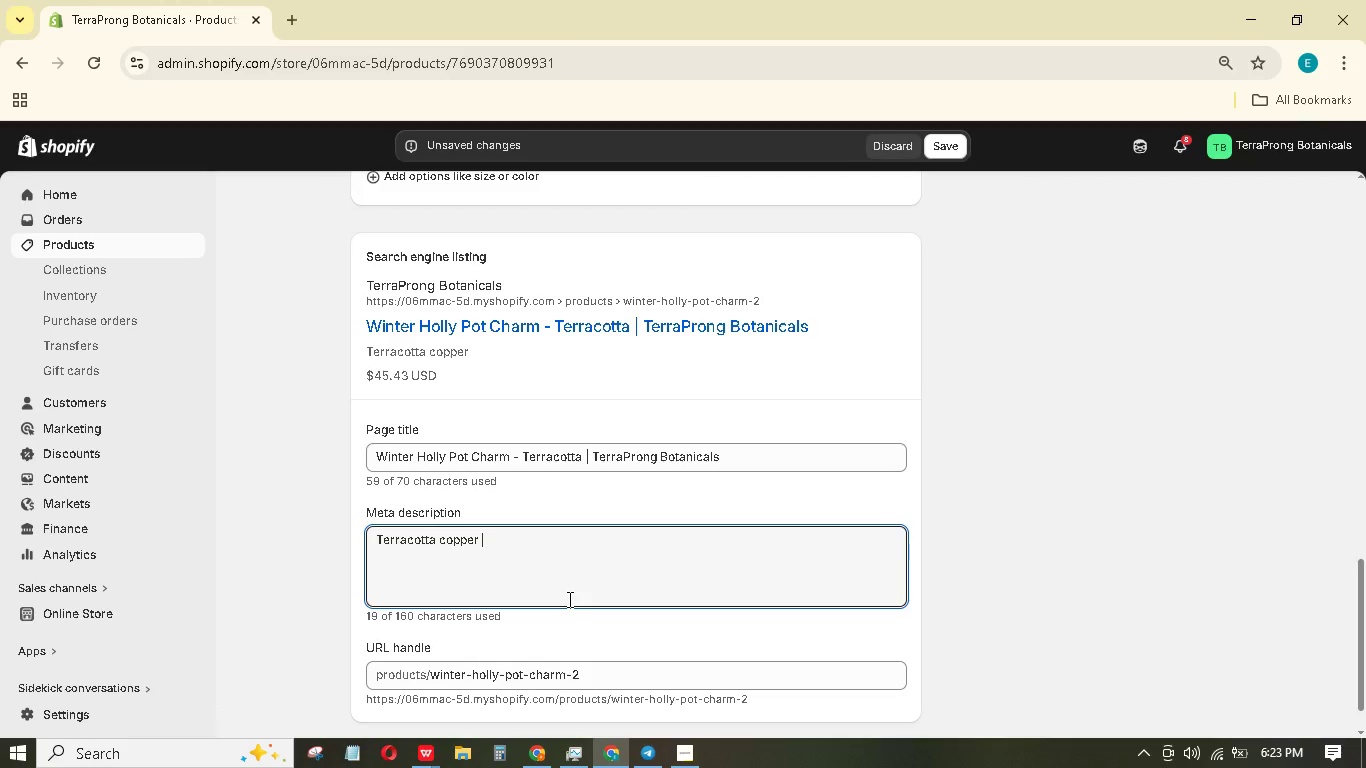 
hold_key(key=ShiftLeft, duration=1.52)
 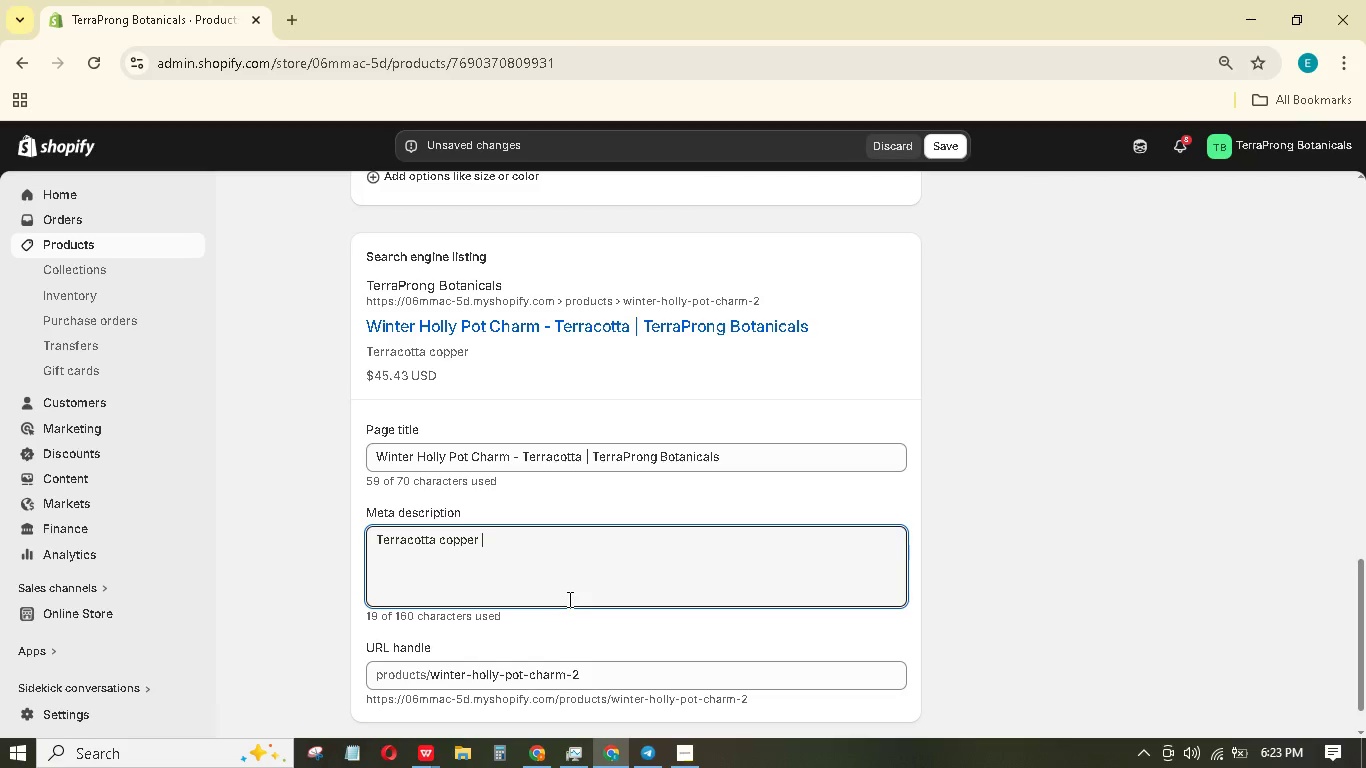 
hold_key(key=ShiftLeft, duration=0.39)
 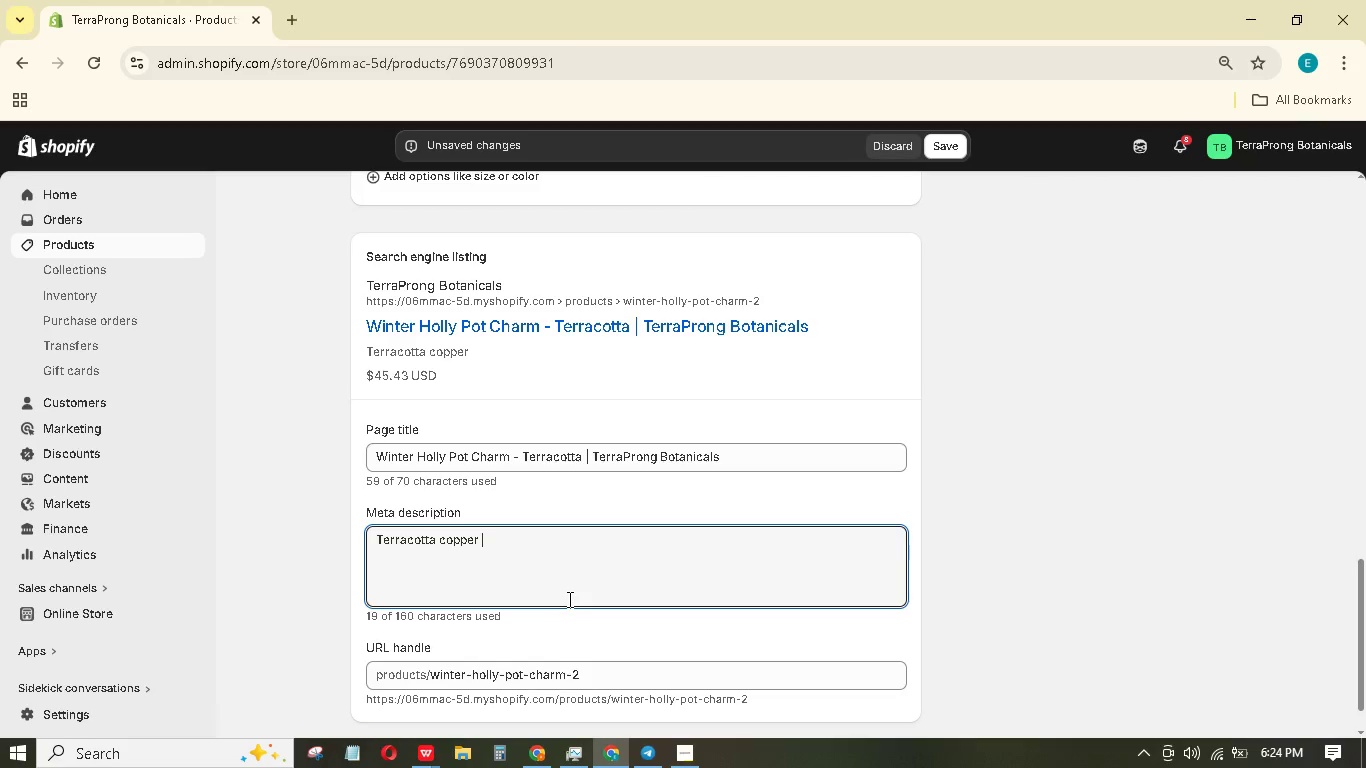 
wait(38.16)
 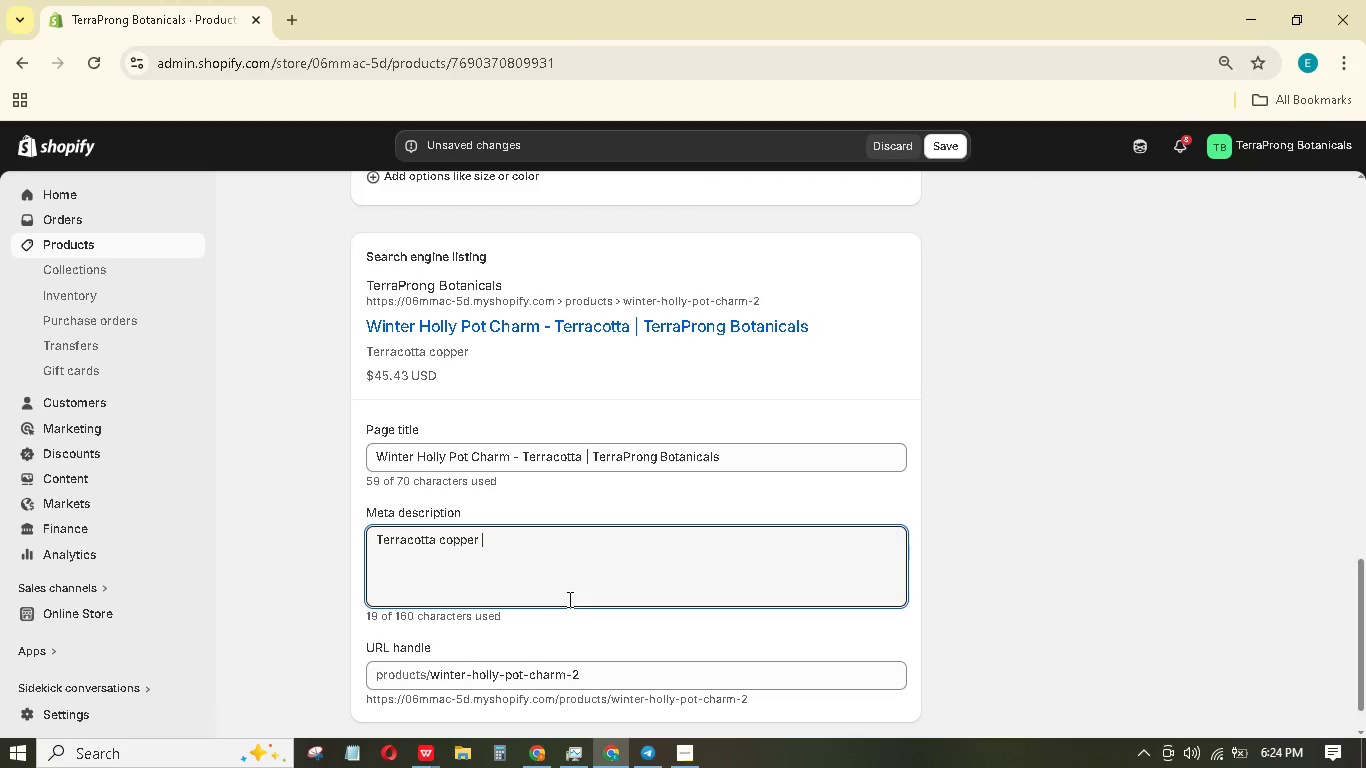 
type(wire holly pot charm. Handcrafted and rustic)
 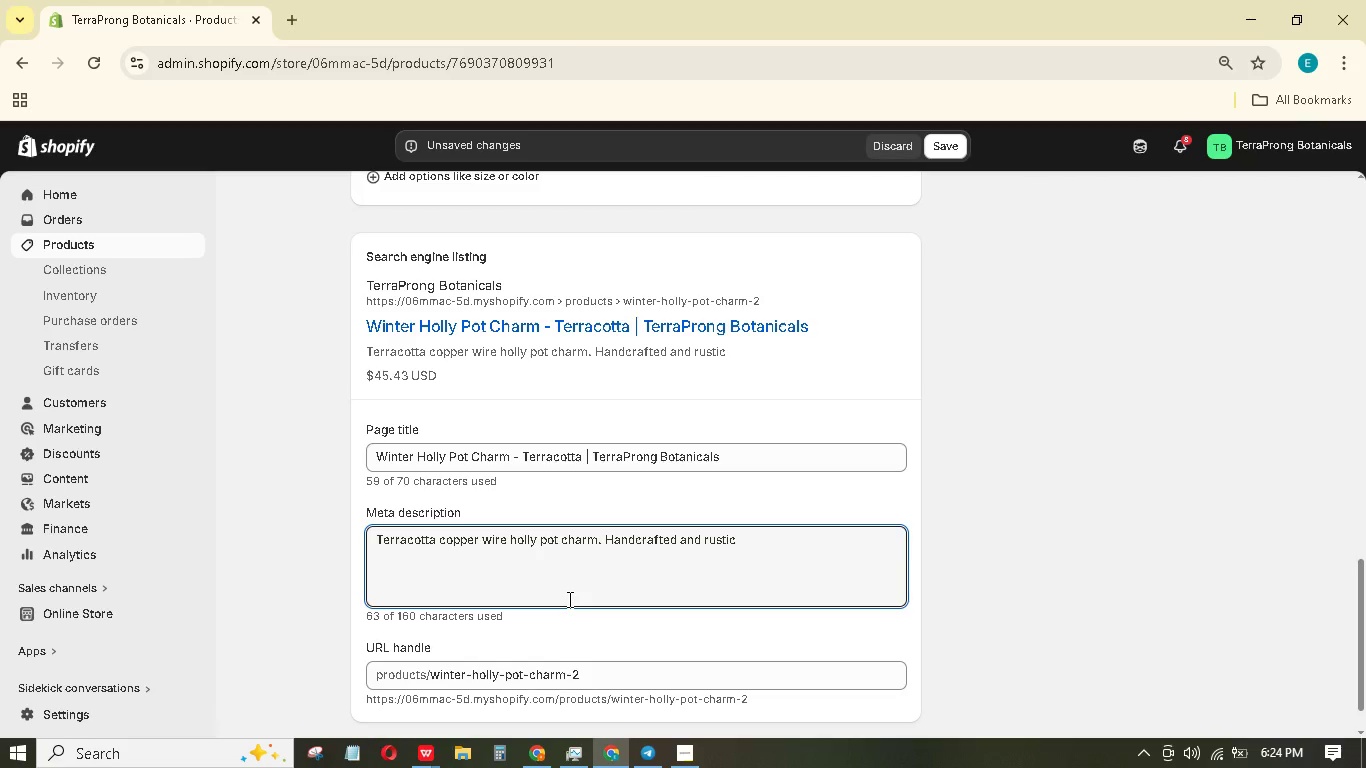 
wait(5.53)
 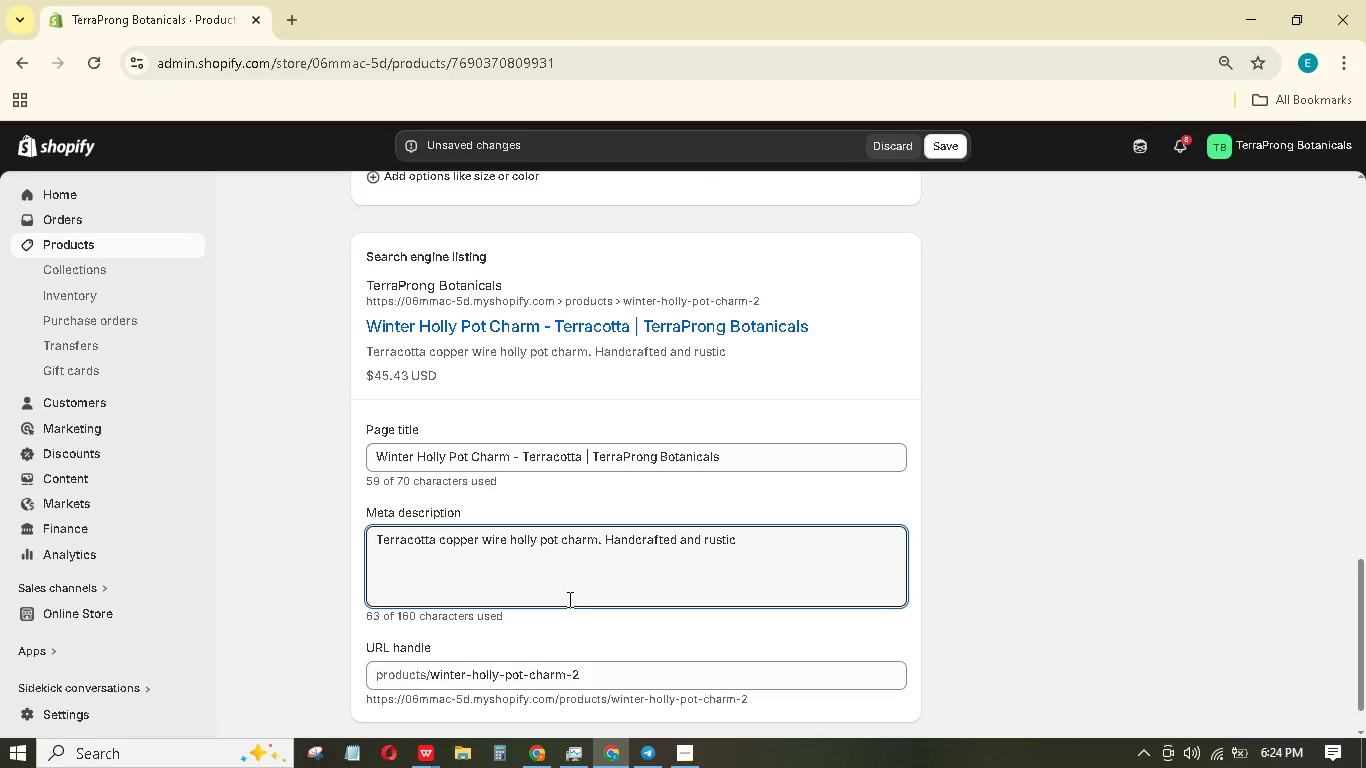 
type(. Unique holiday decor for plants - shop now.)
 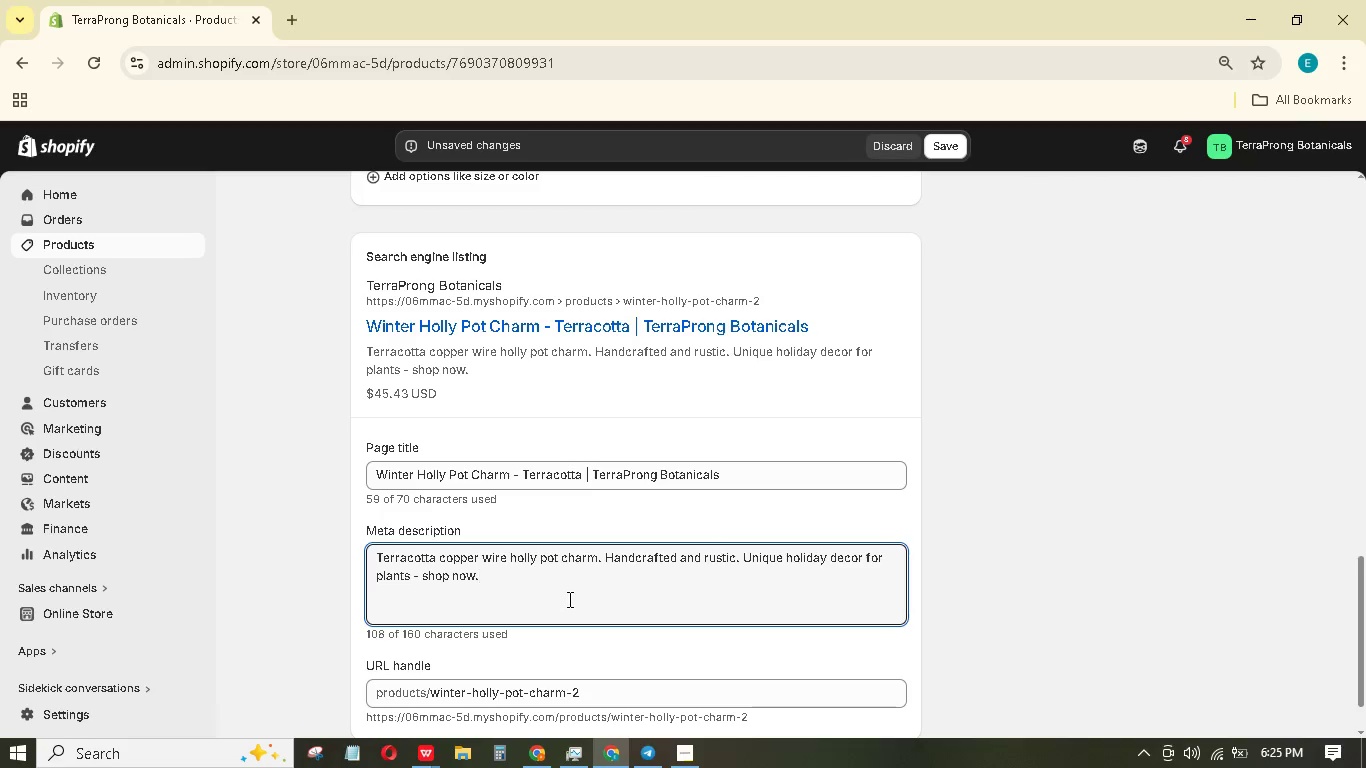 
left_click([950, 152])
 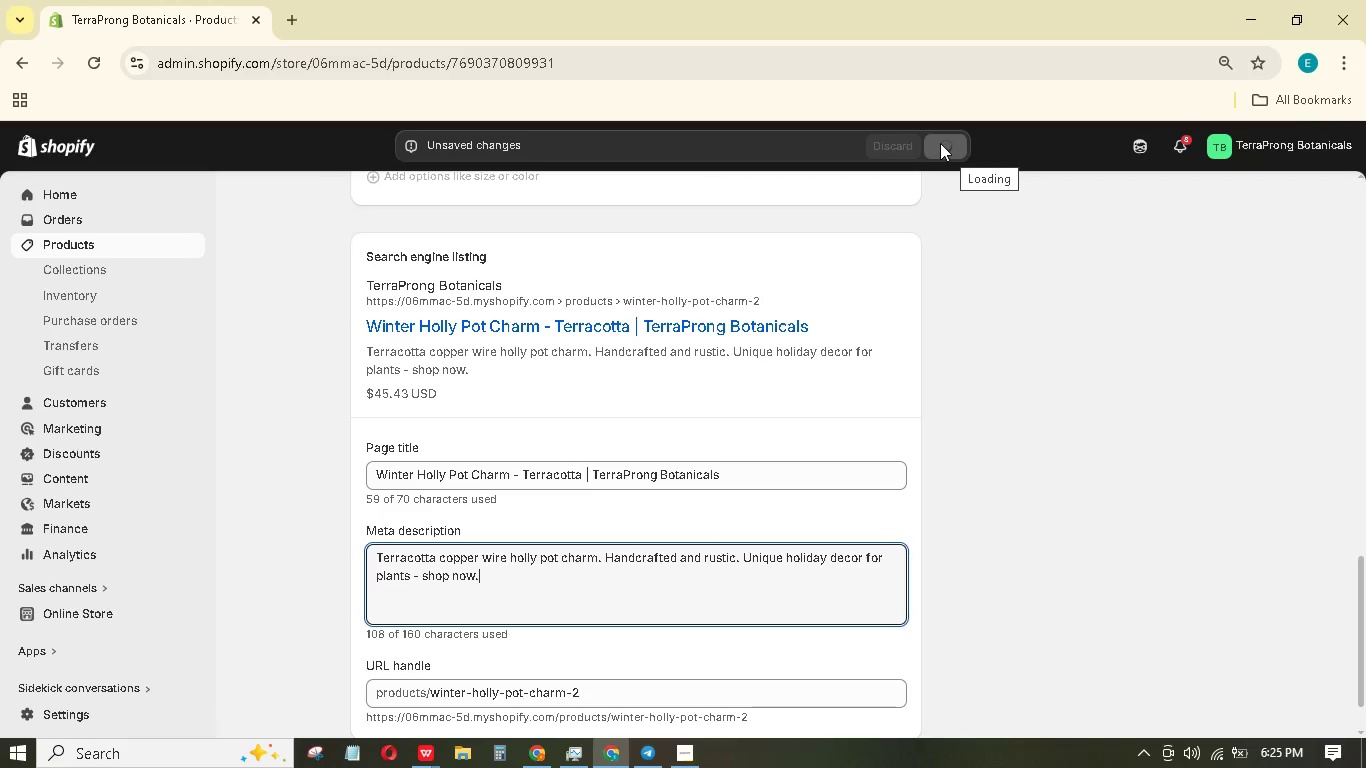 
scroll: coordinate [817, 523], scroll_direction: up, amount: 18.0